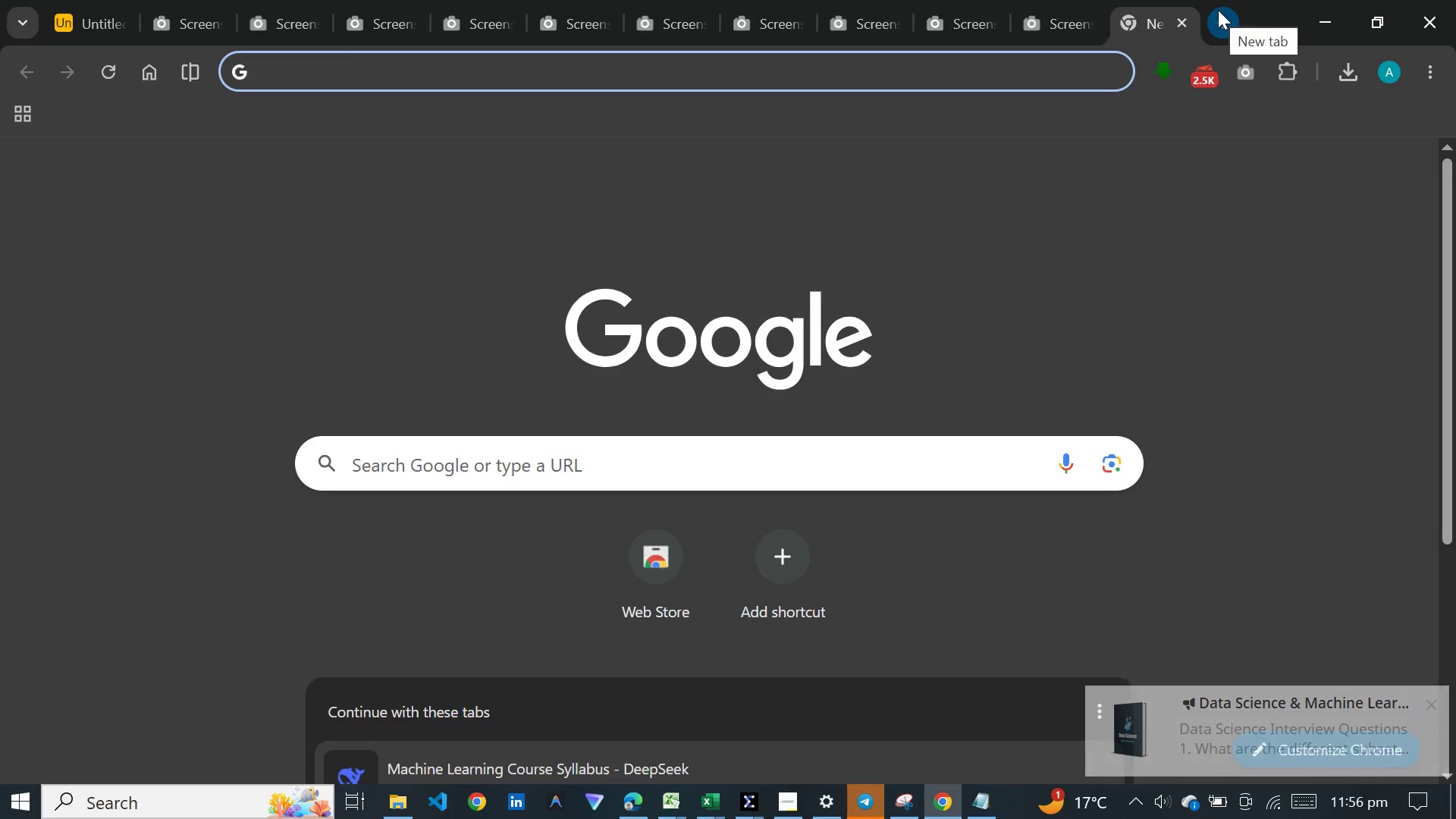 
type(on)
 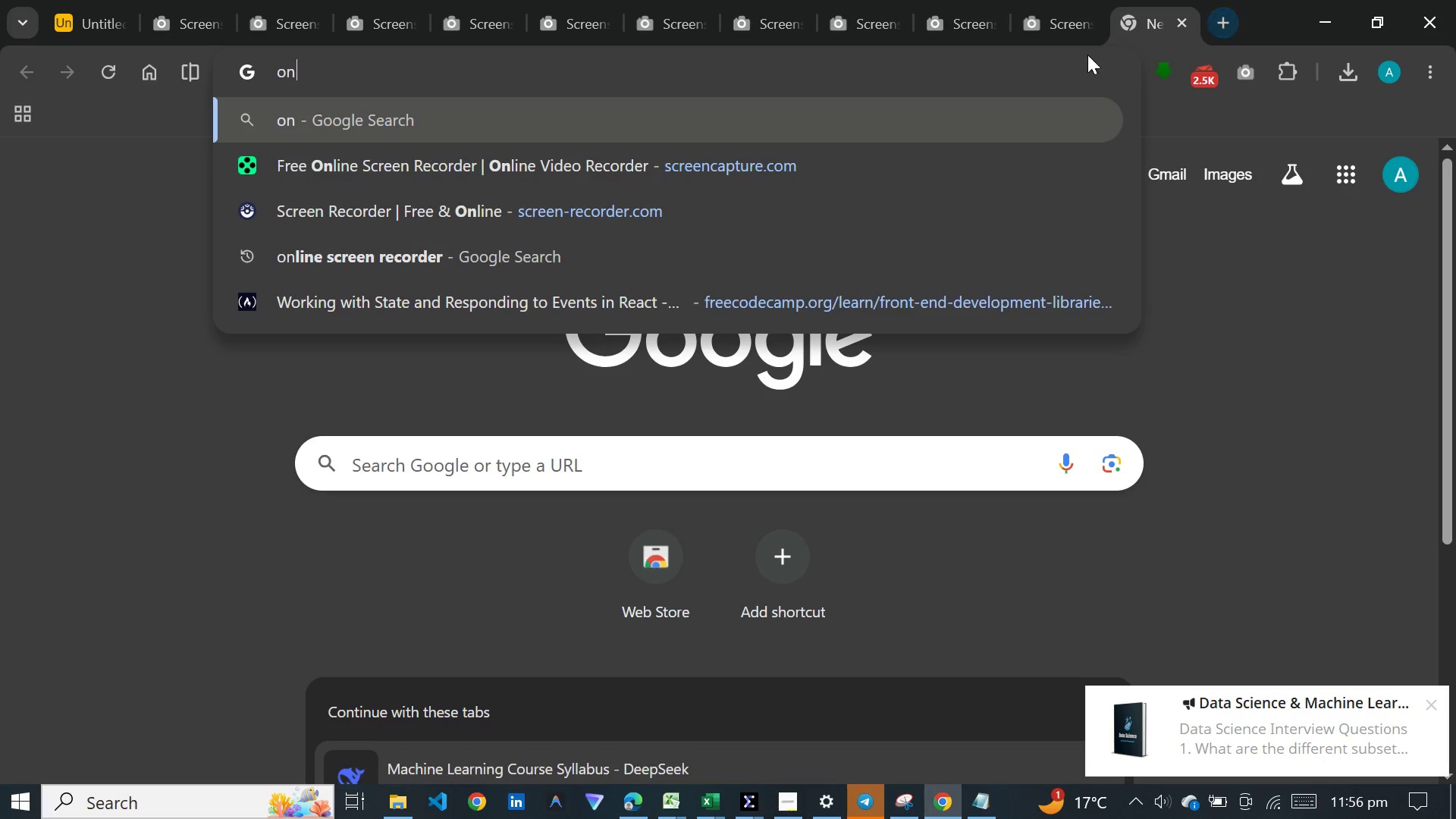 
left_click([833, 169])
 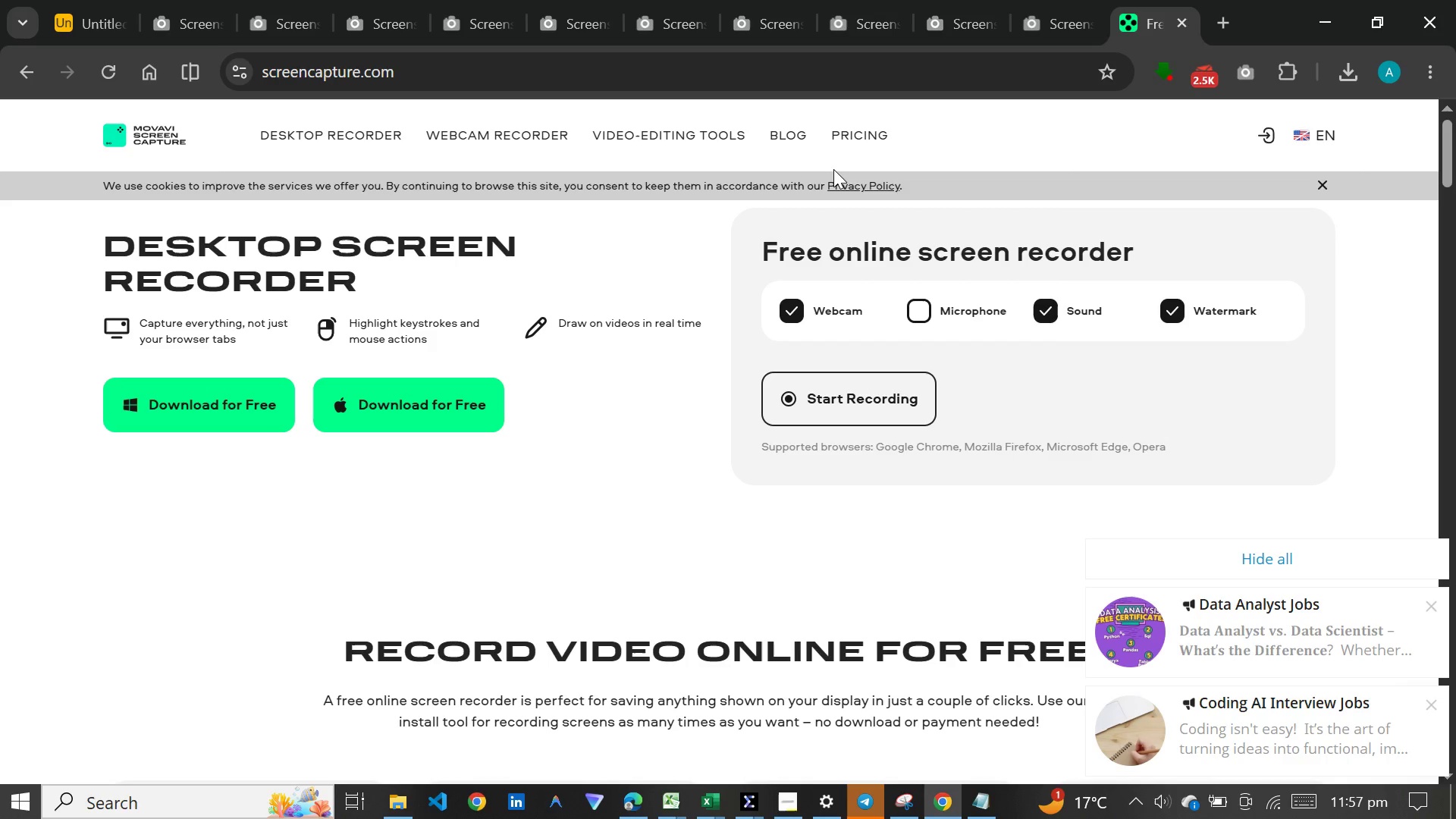 
wait(47.8)
 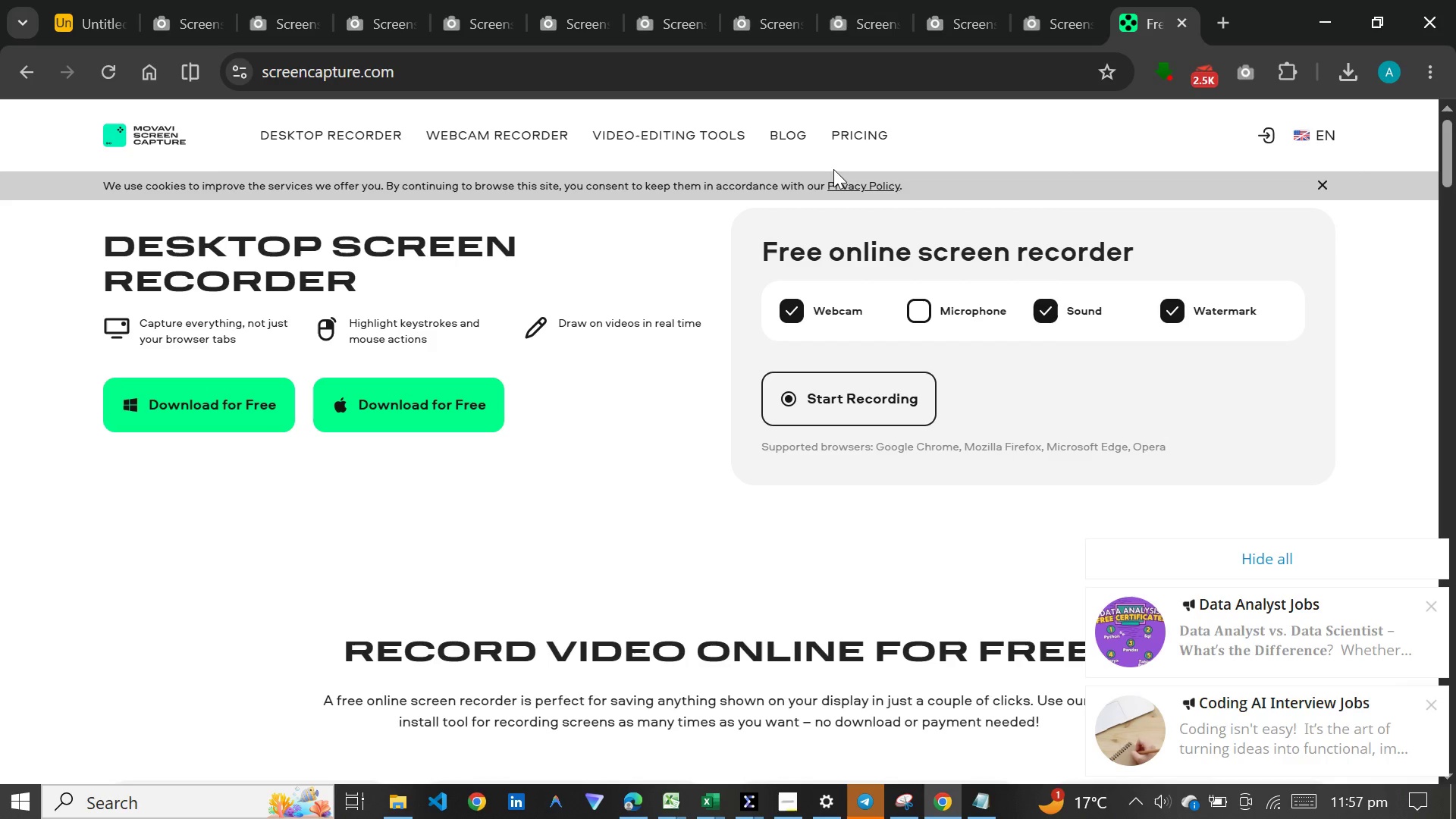 
left_click([797, 386])
 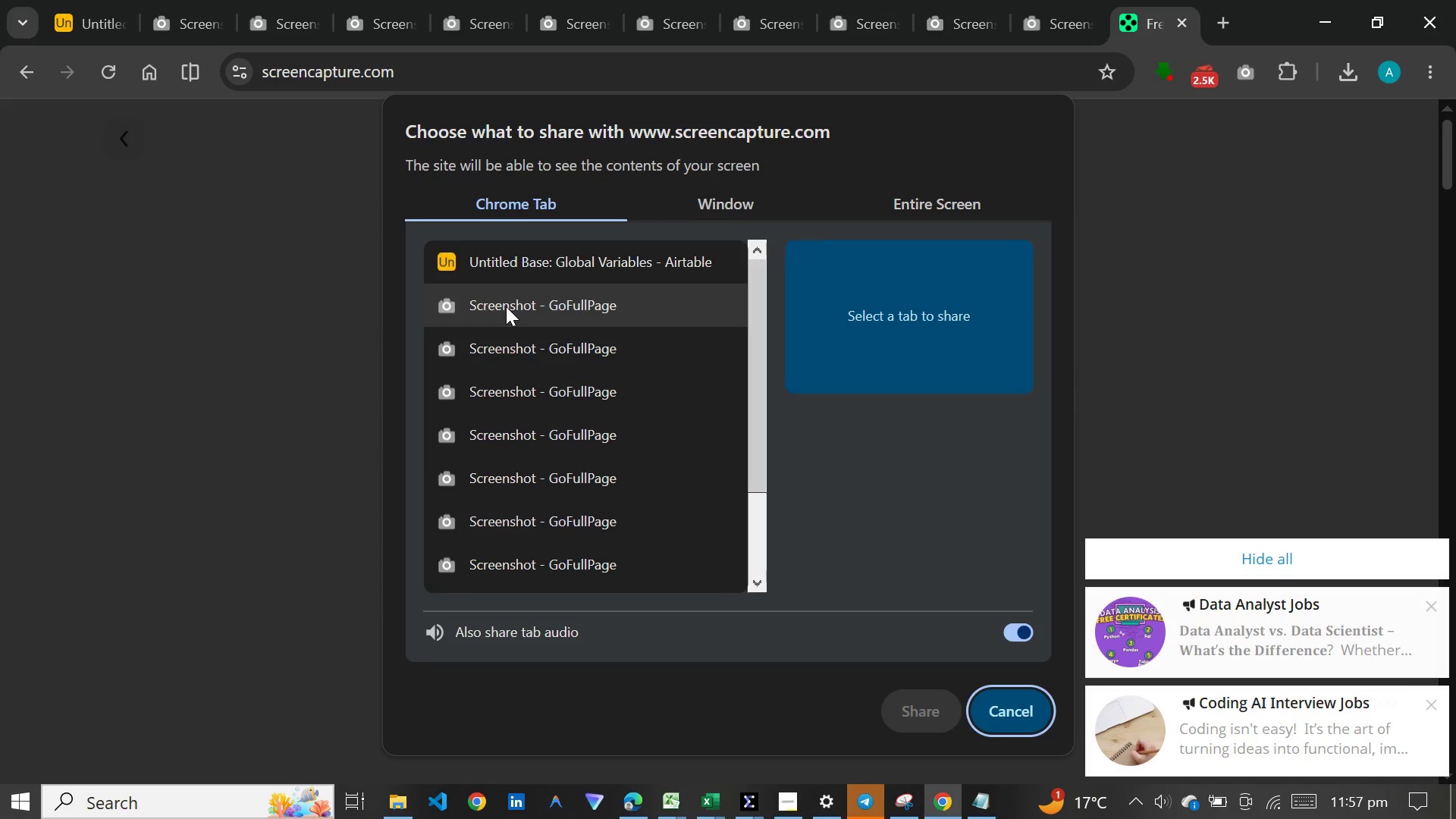 
left_click([545, 273])
 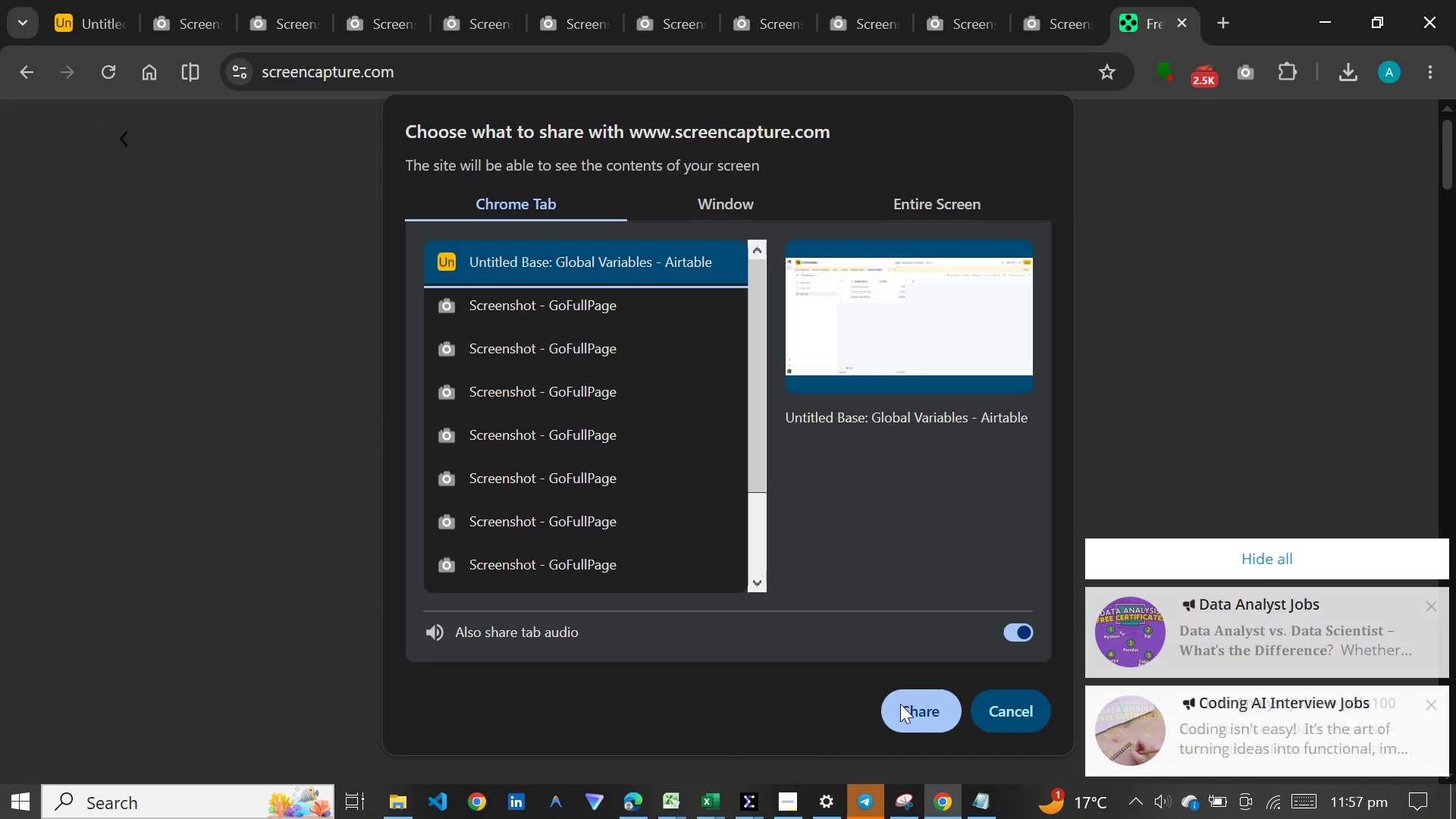 
left_click([902, 711])
 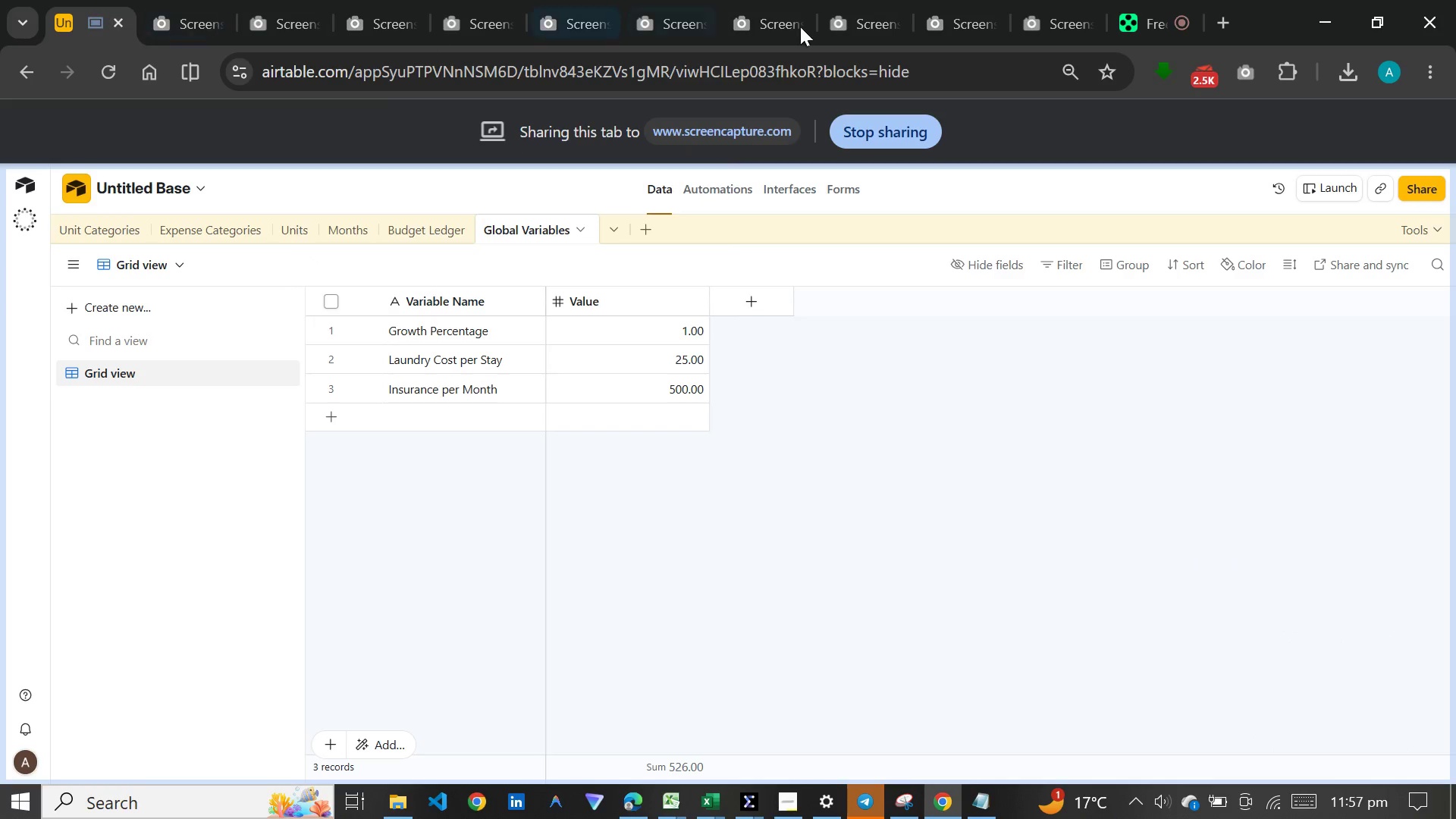 
left_click([1176, 2])
 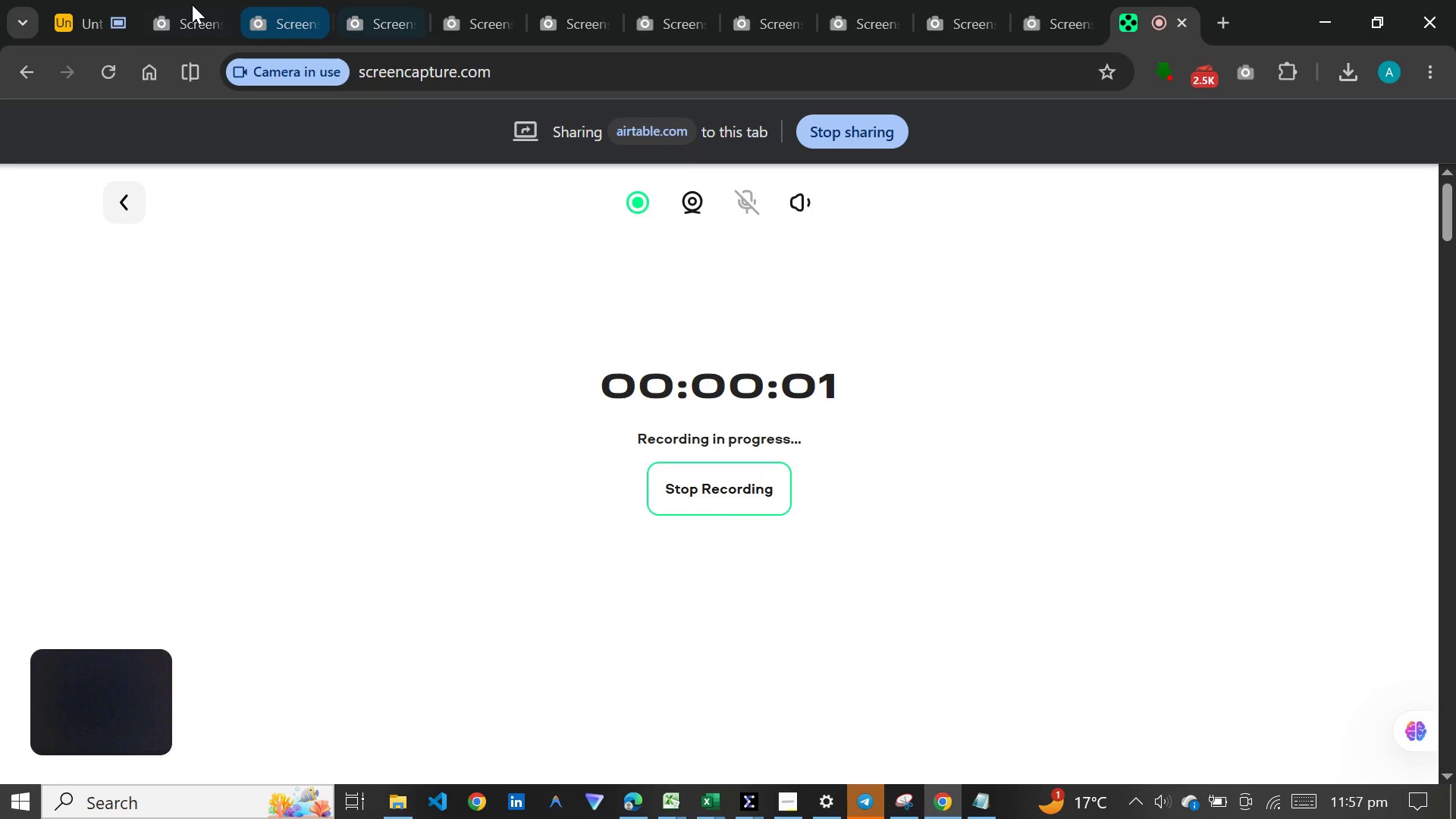 
left_click([70, 6])
 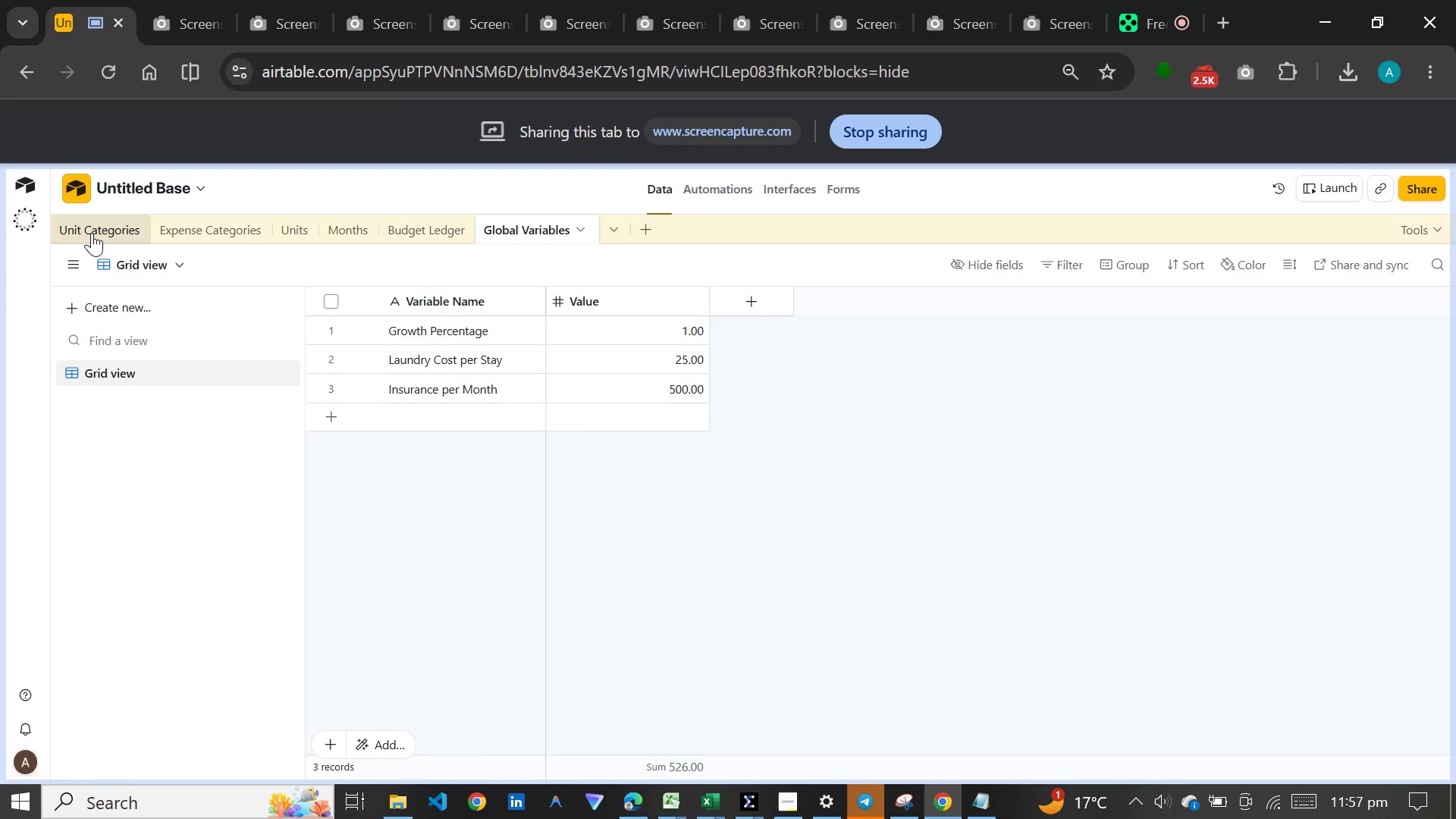 
left_click([92, 233])
 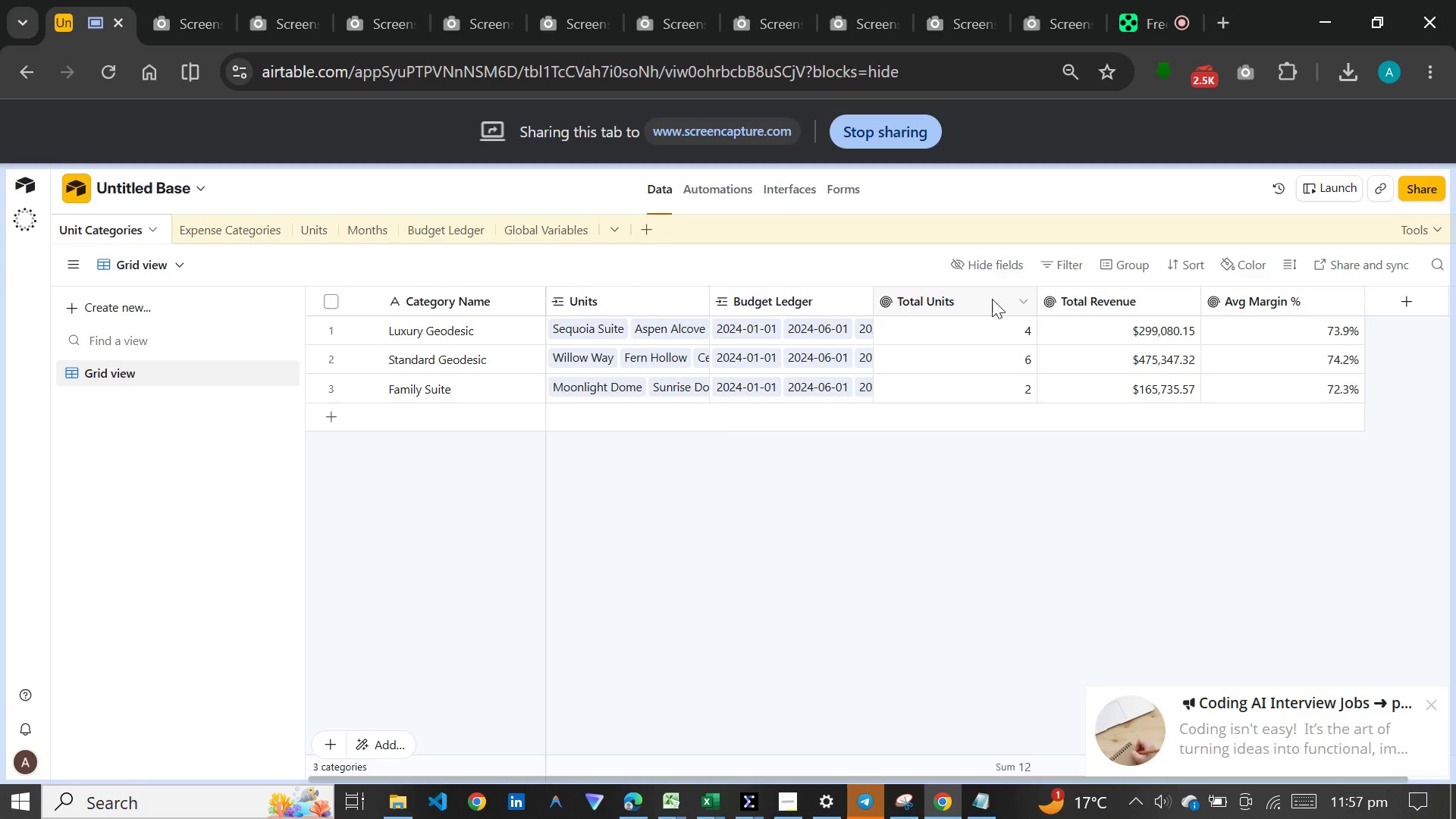 
left_click([252, 232])
 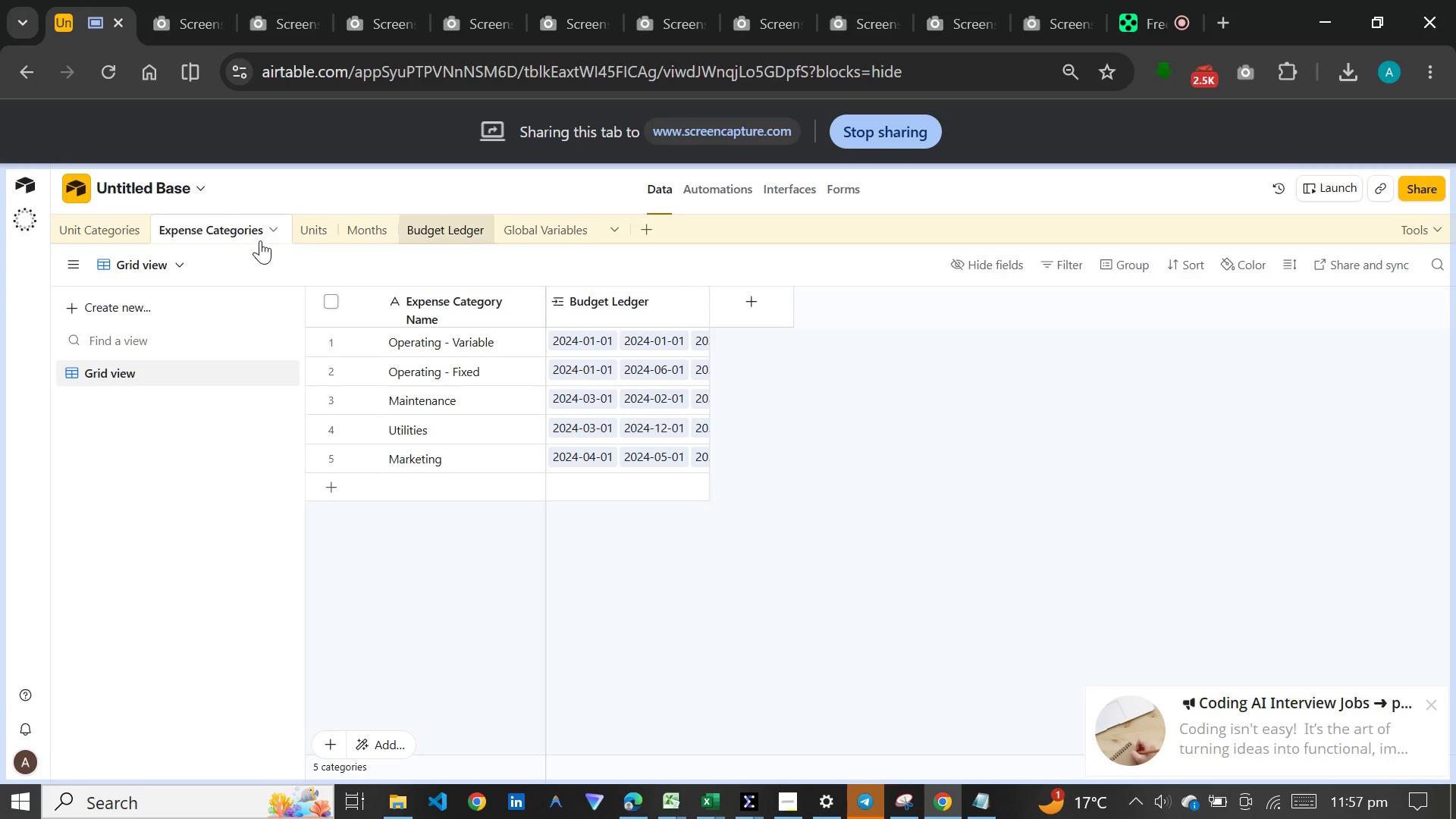 
left_click([318, 225])
 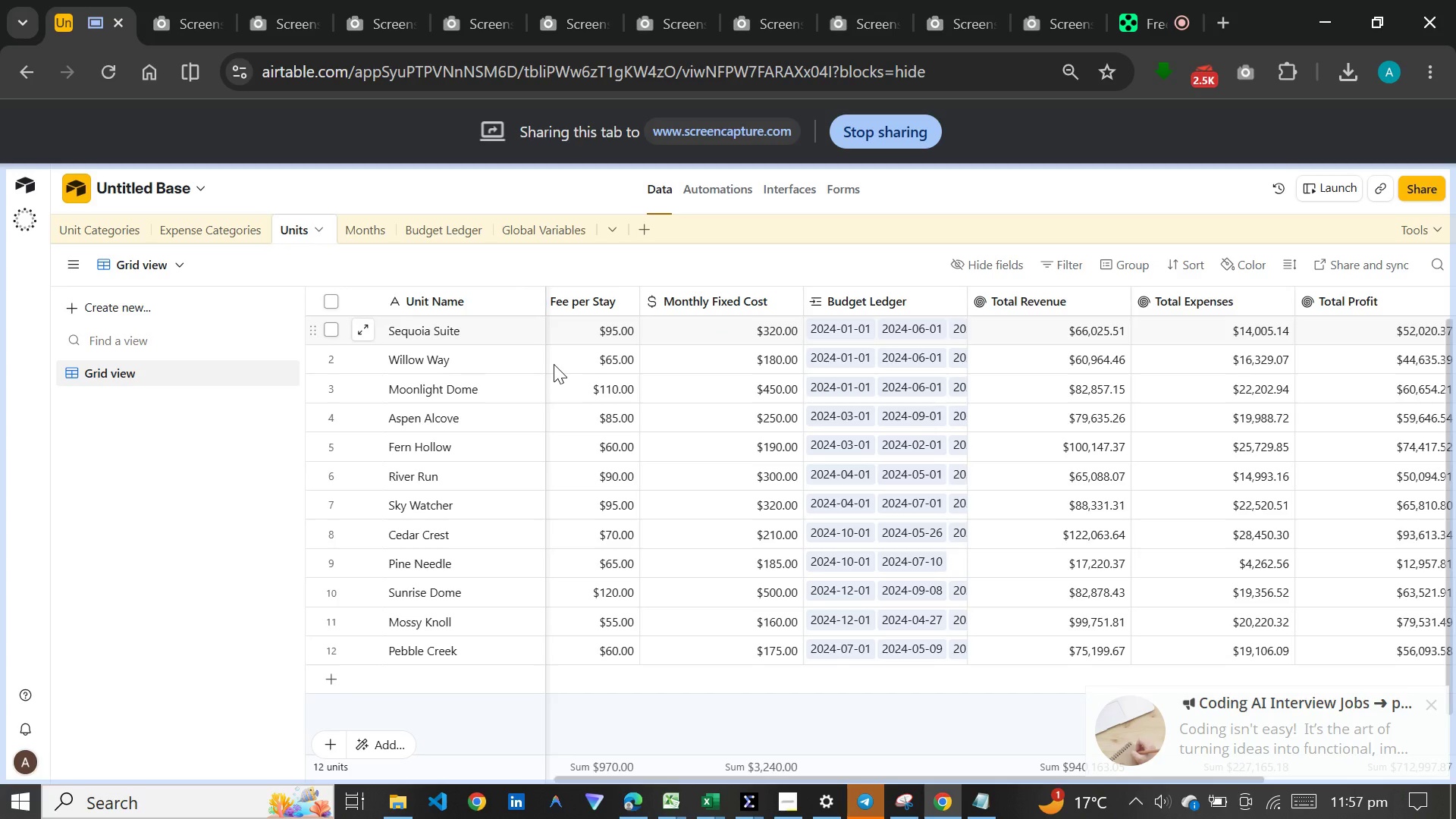 
left_click([583, 448])
 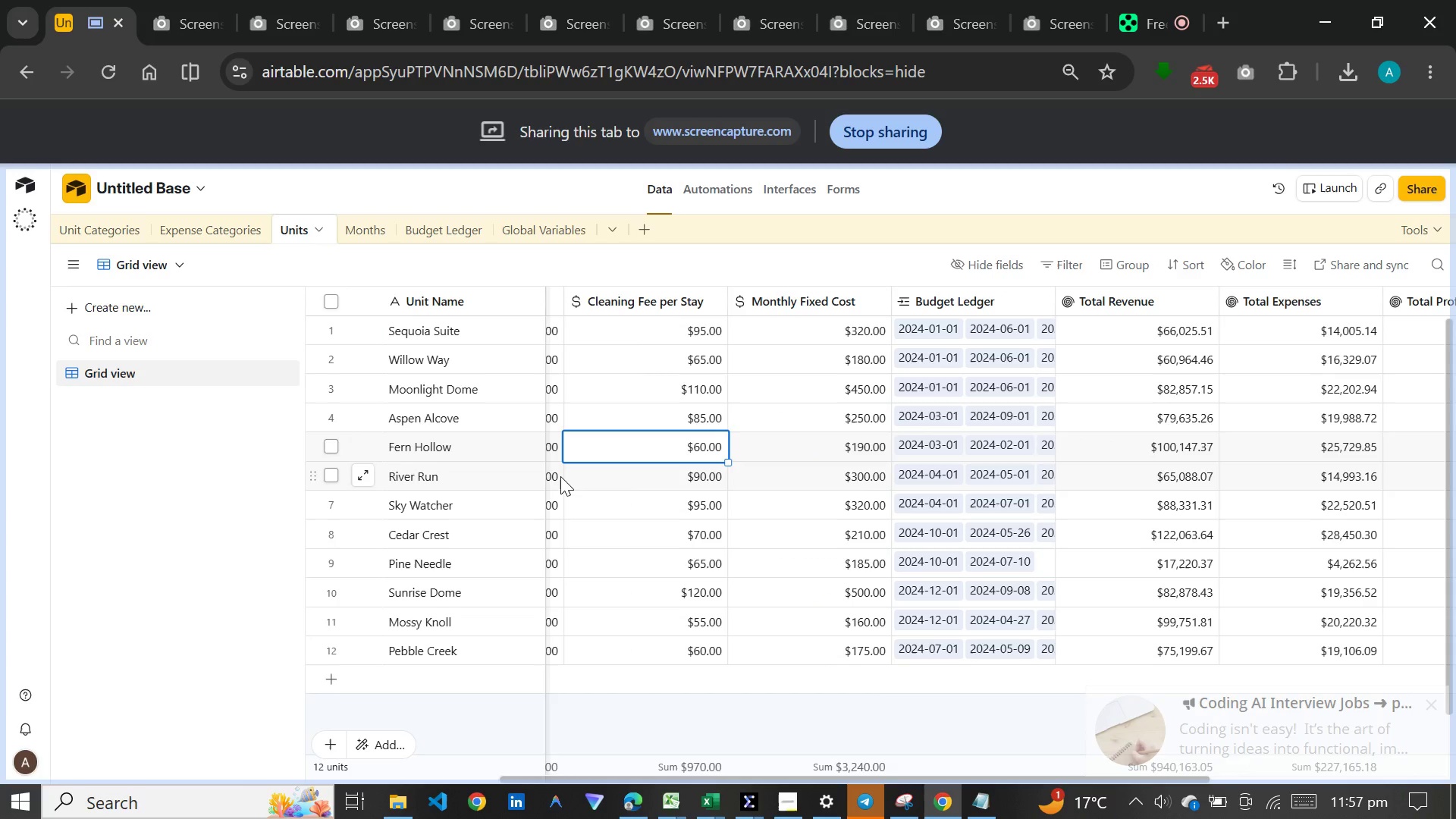 
left_click([559, 481])
 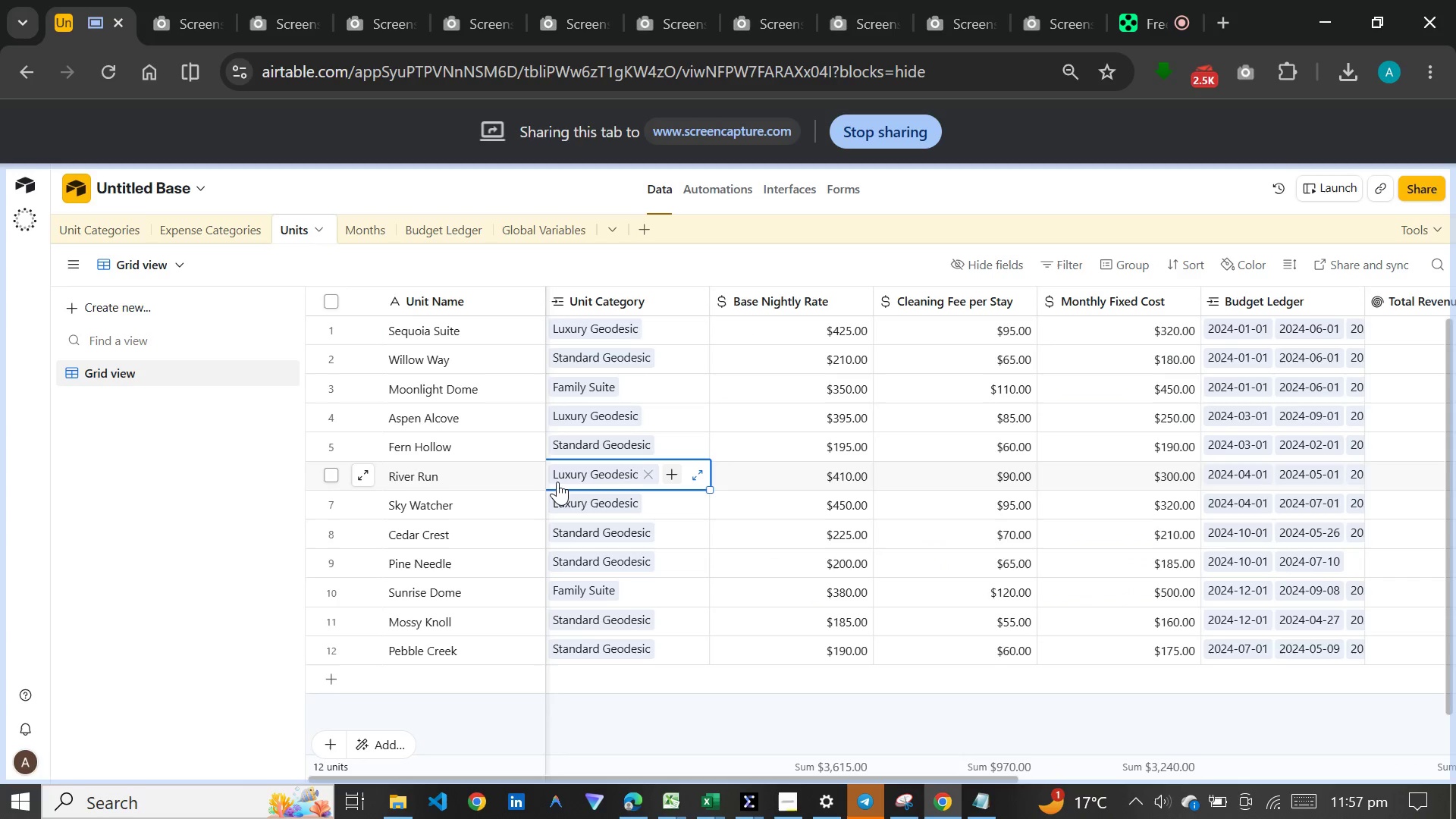 
double_click([557, 482])
 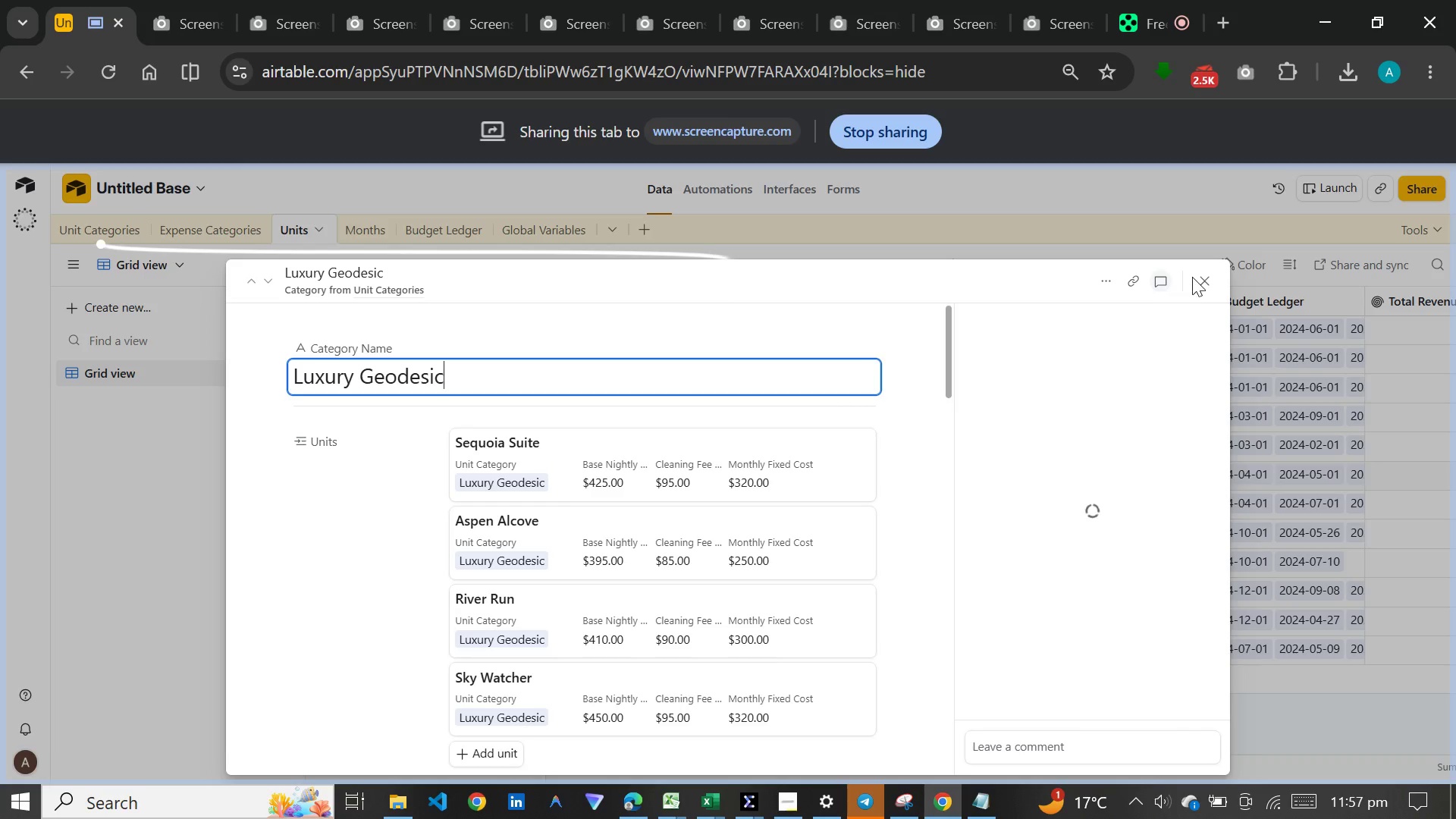 
double_click([1201, 275])
 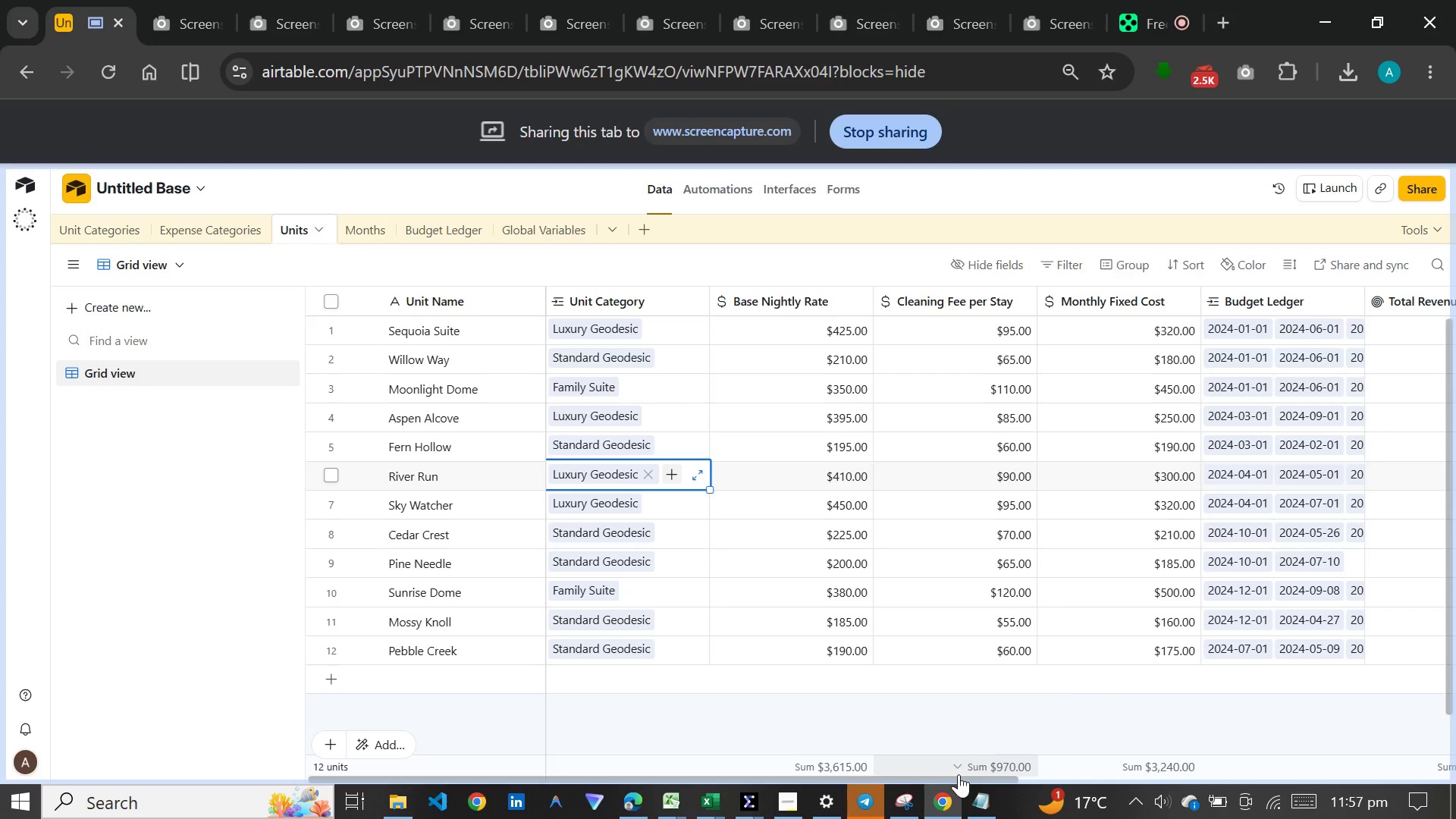 
left_click_drag(start_coordinate=[951, 781], to_coordinate=[1423, 772])
 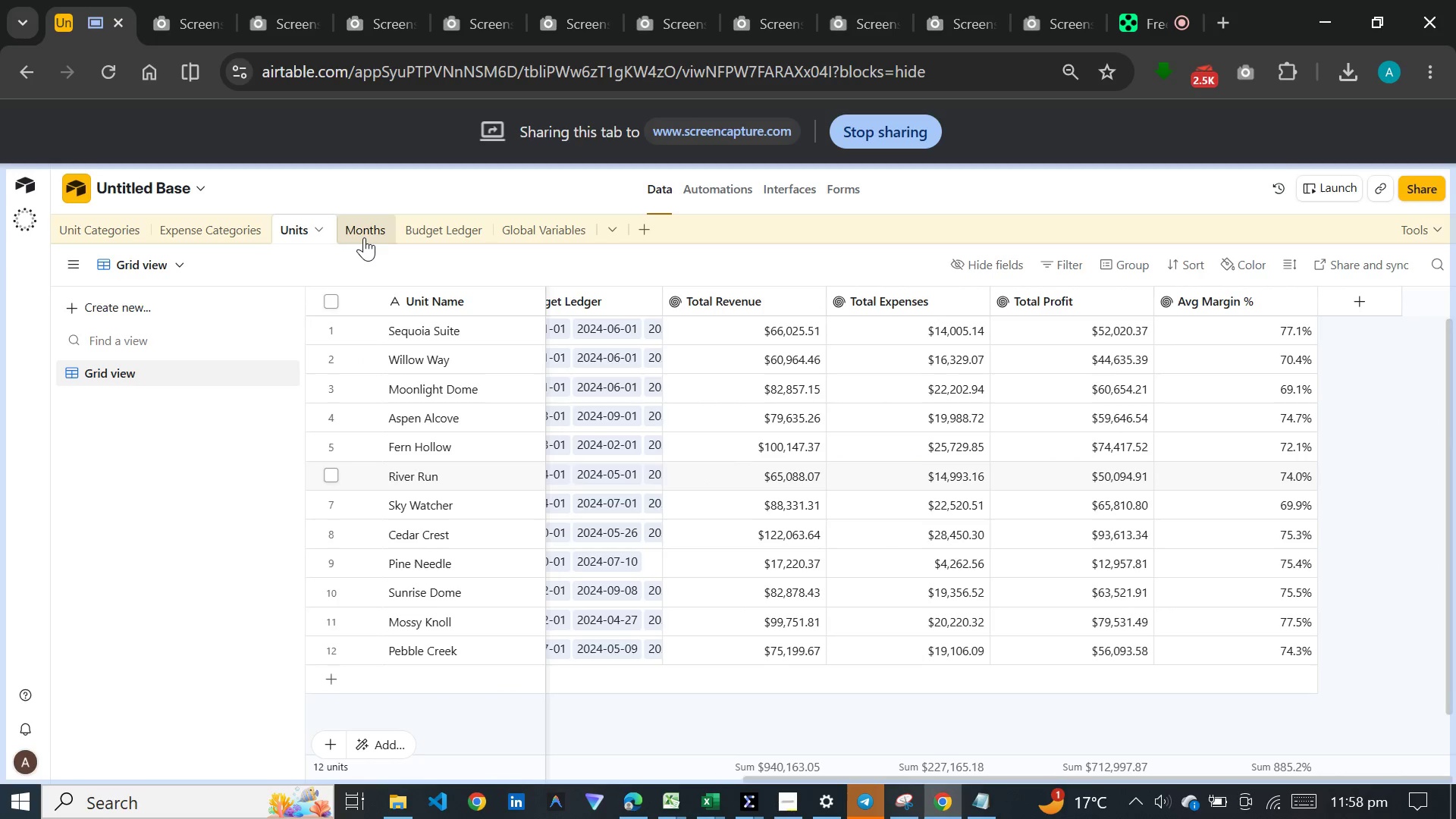 
left_click([364, 230])
 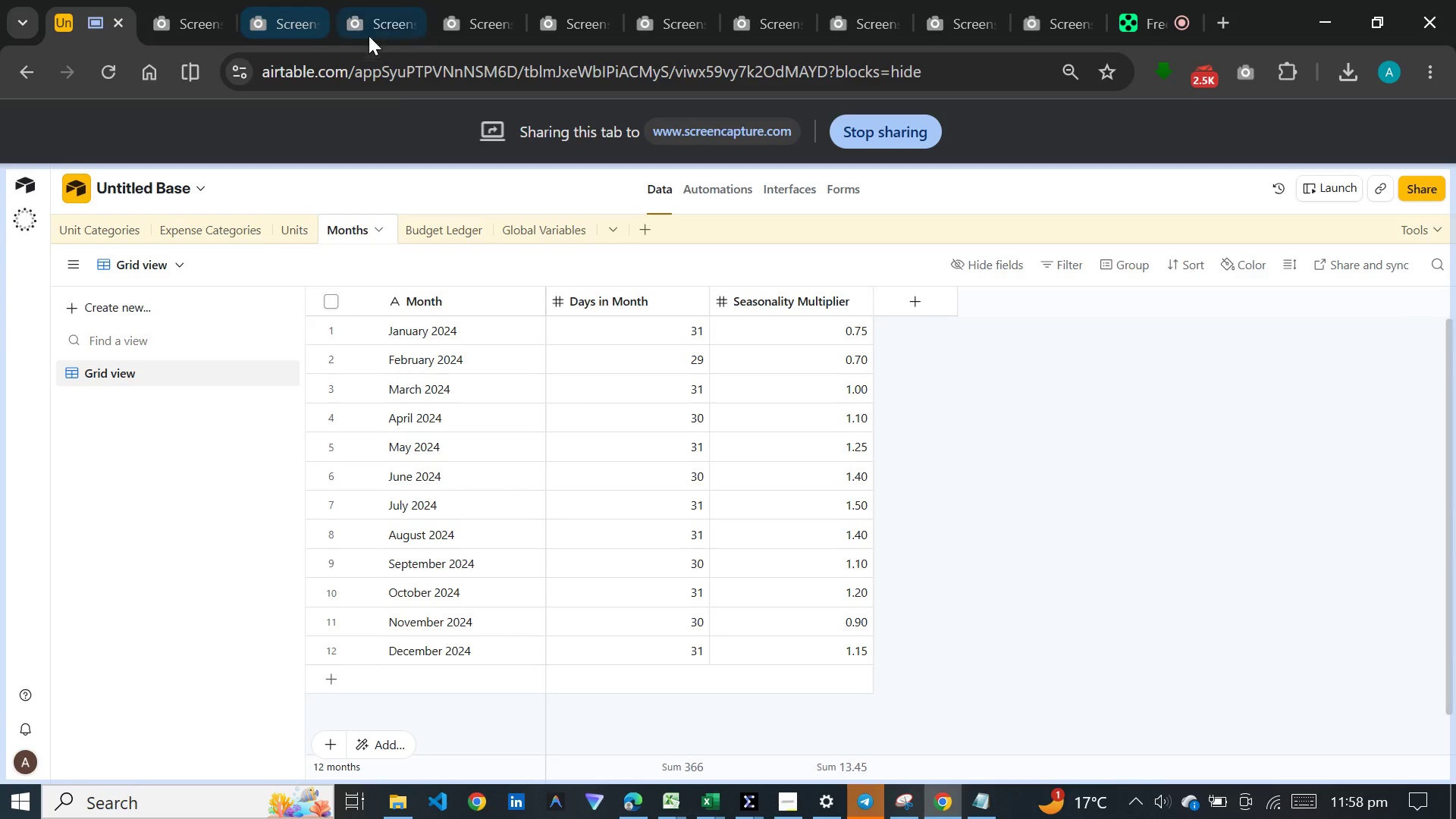 
left_click([450, 243])
 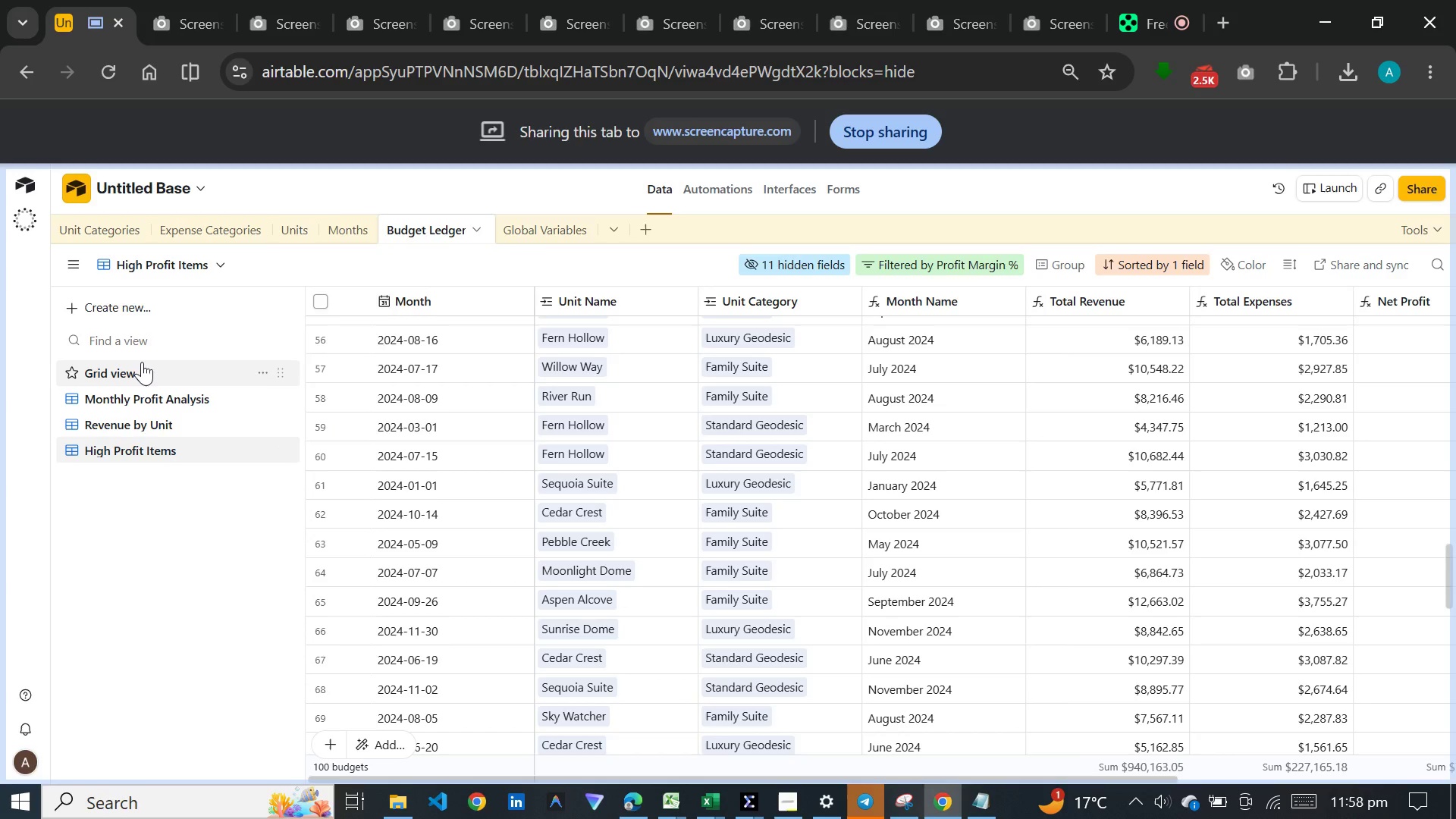 
left_click([141, 362])
 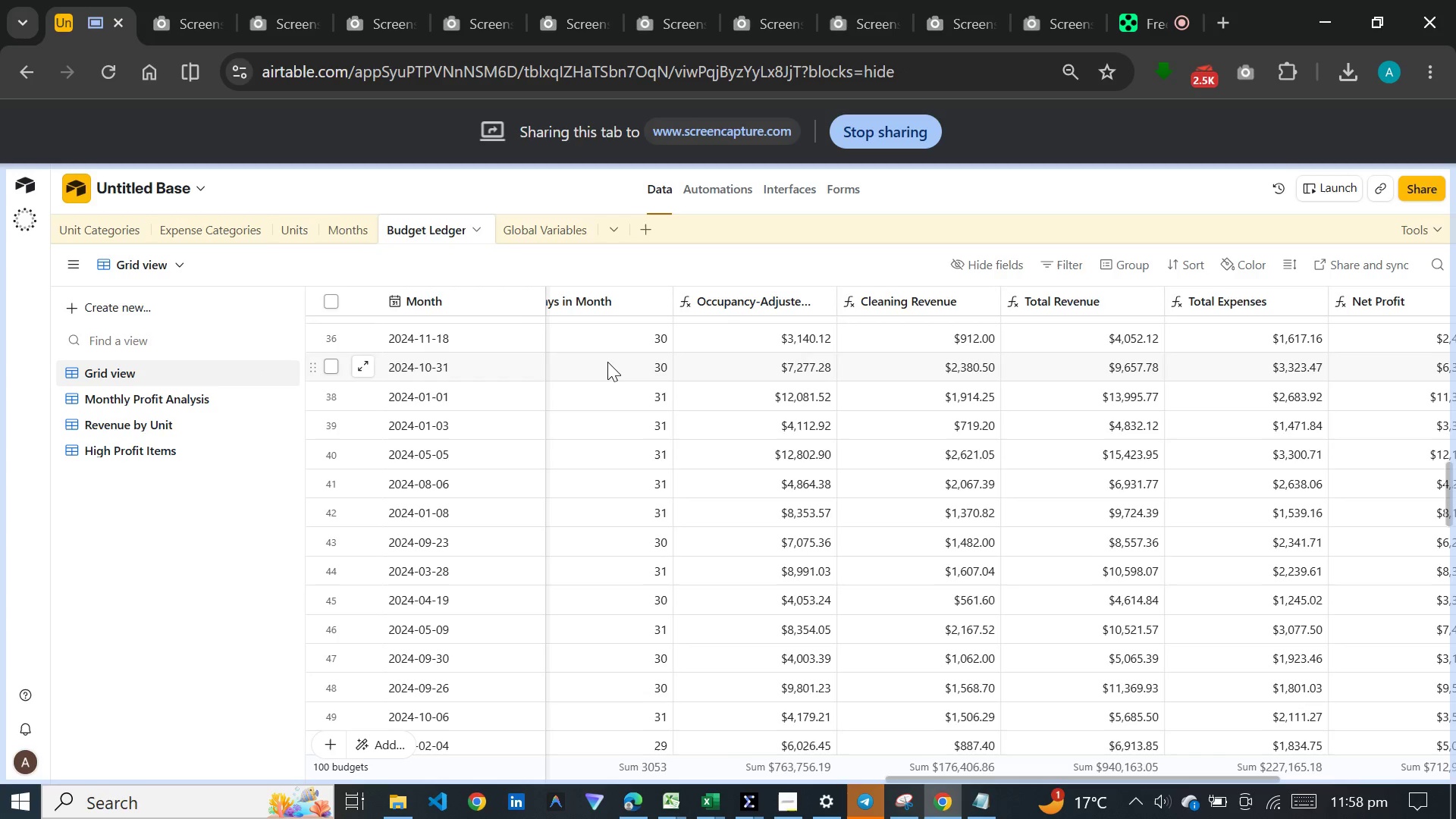 
left_click([607, 362])
 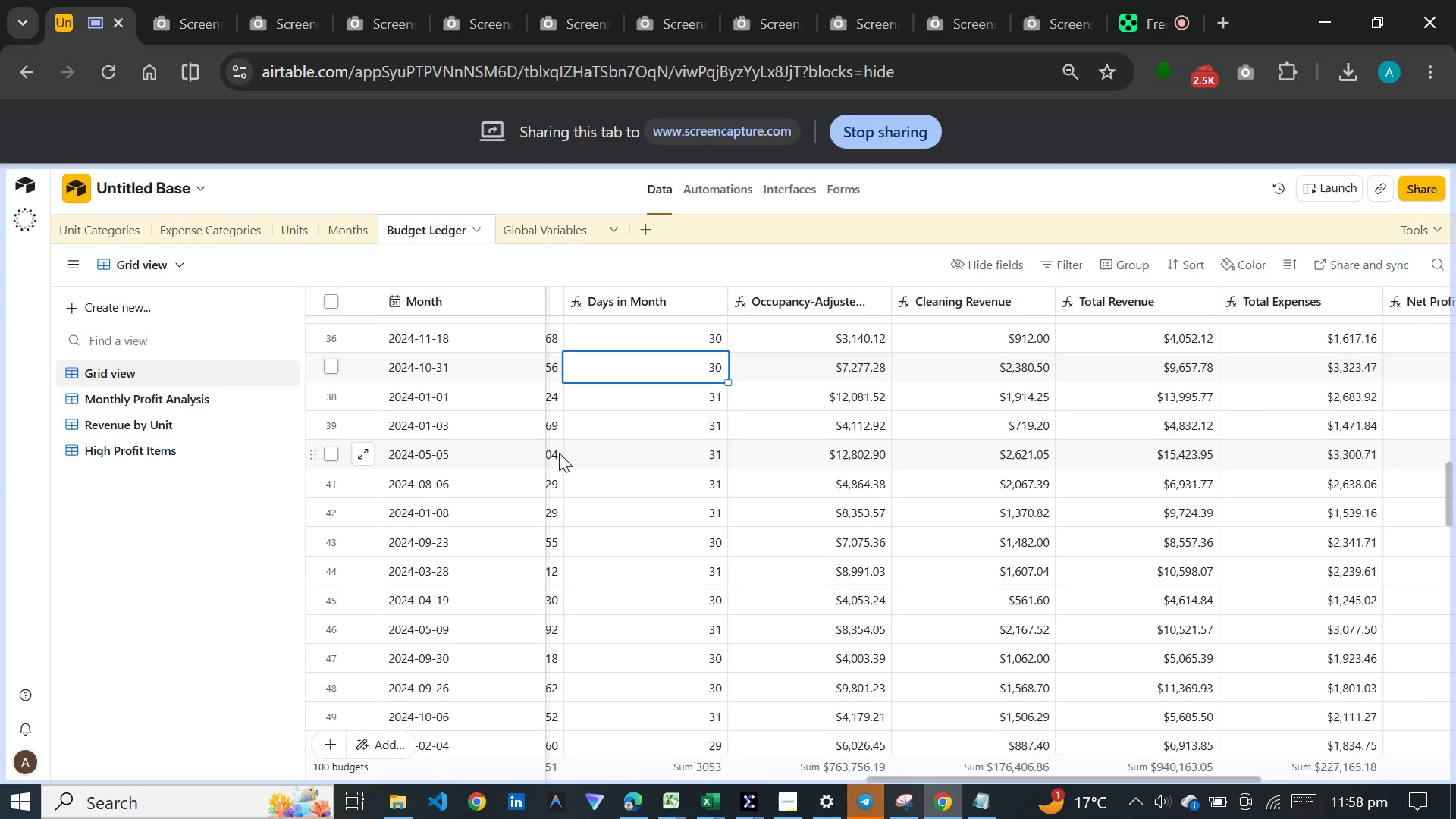 
left_click([558, 457])
 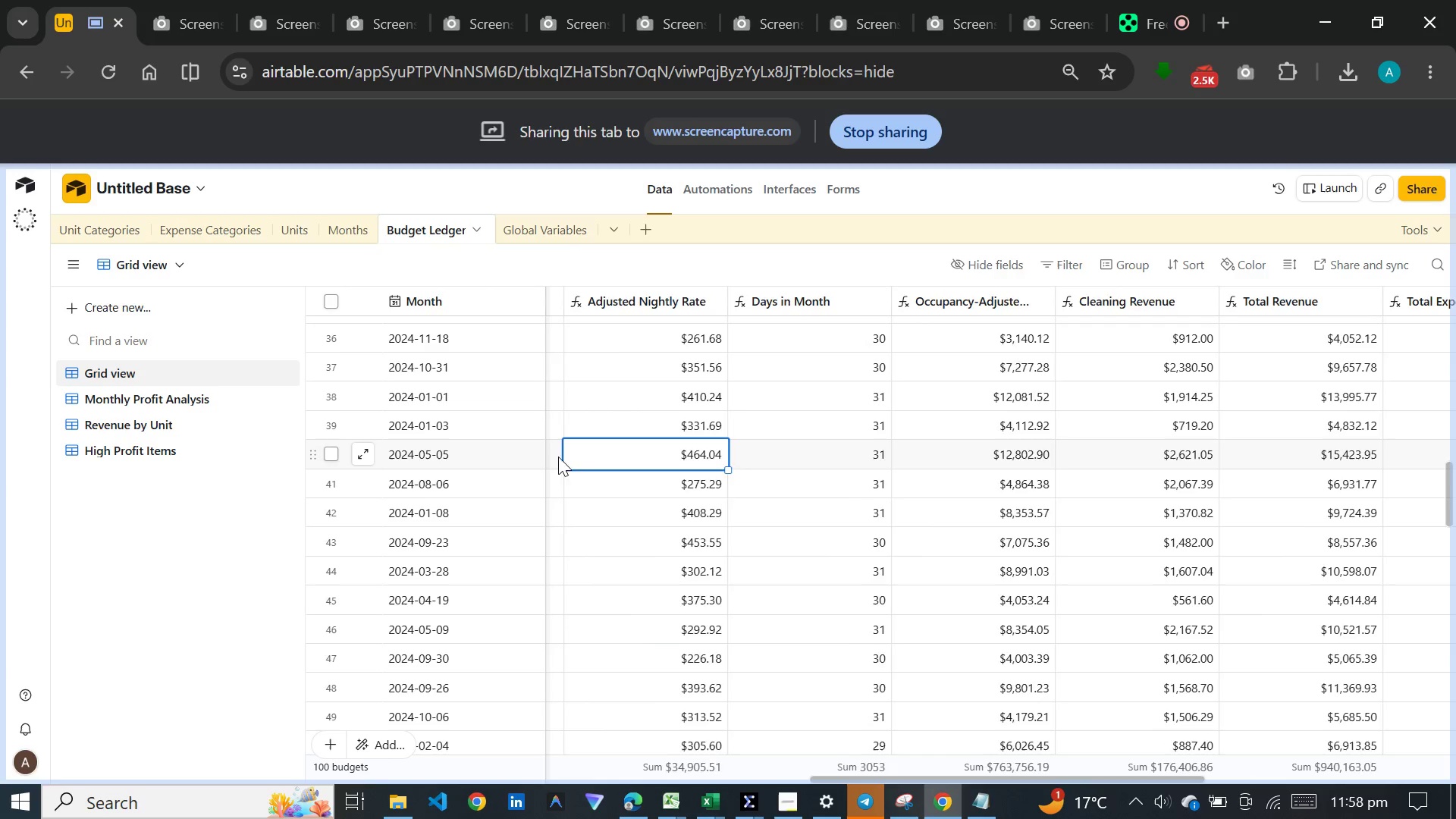 
left_click([558, 457])
 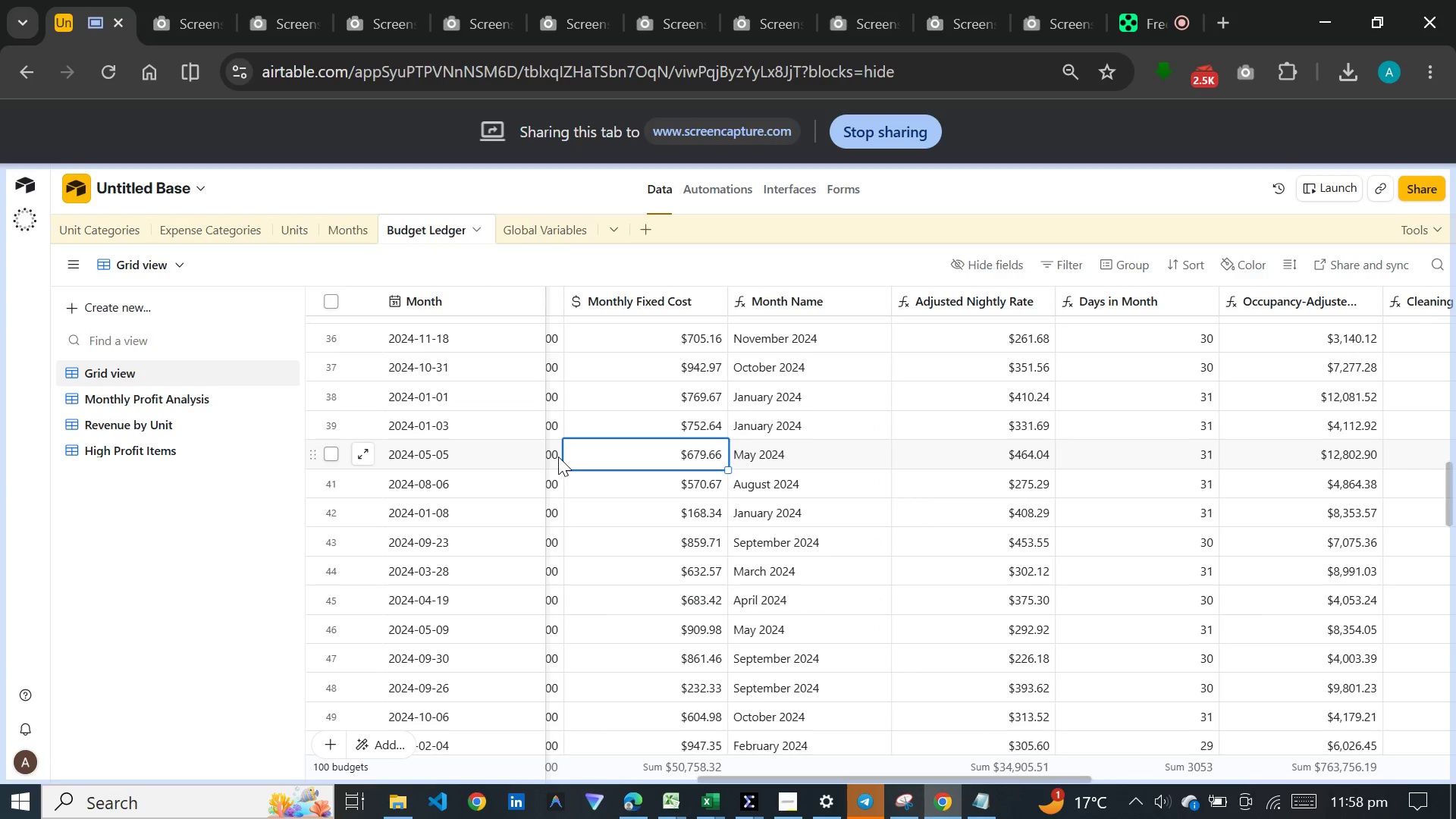 
double_click([558, 457])
 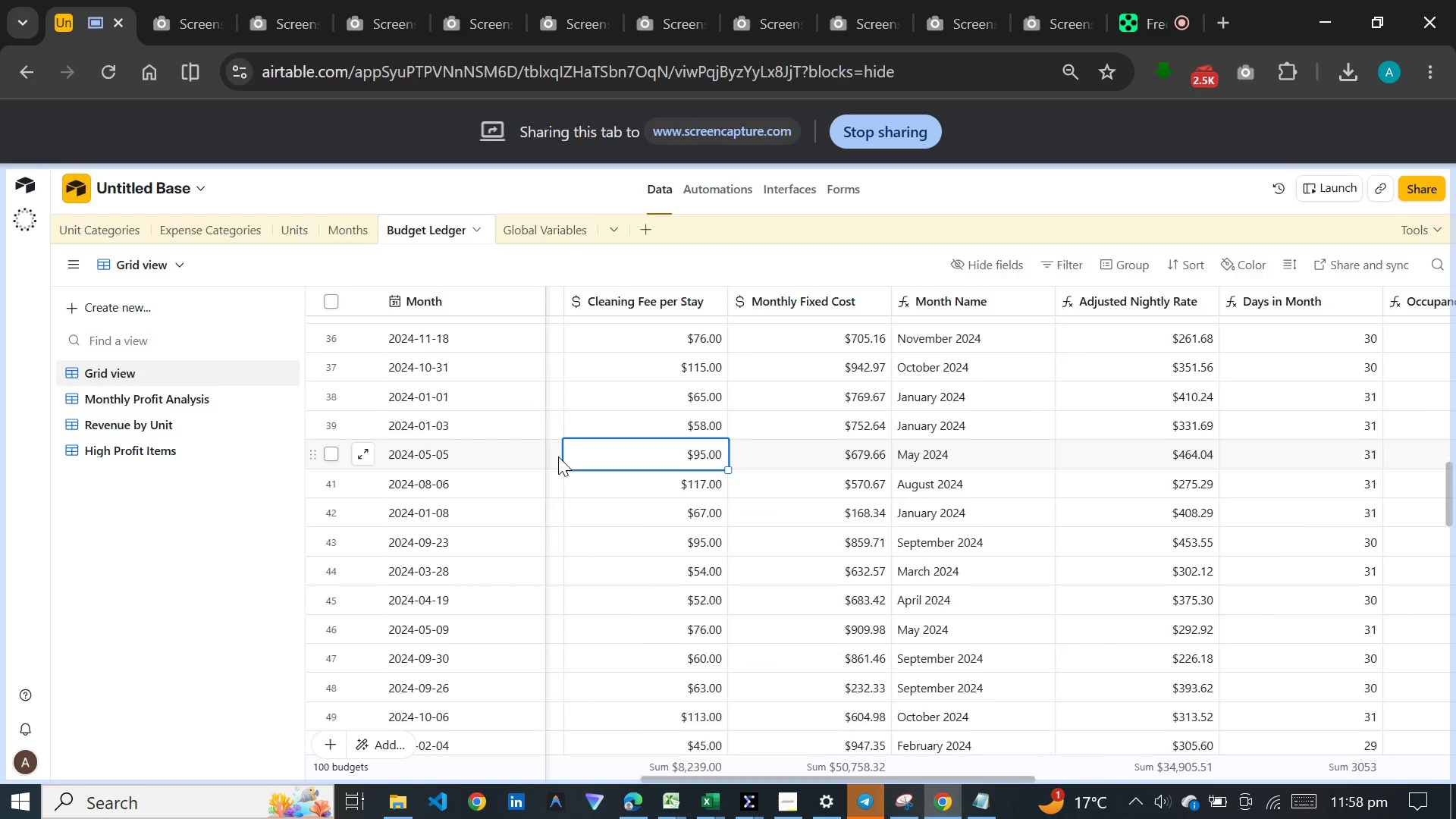 
triple_click([558, 457])
 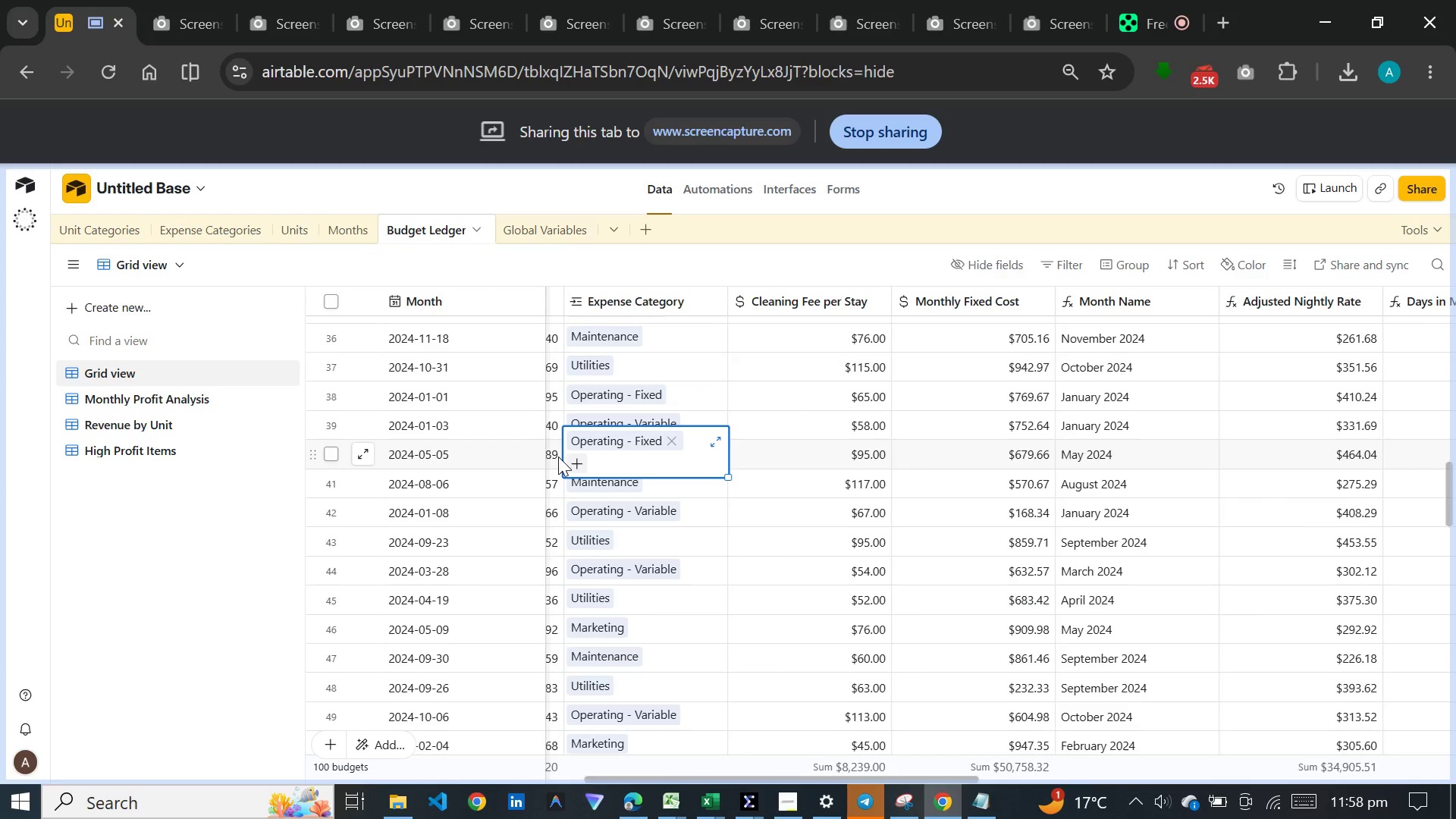 
left_click([558, 457])
 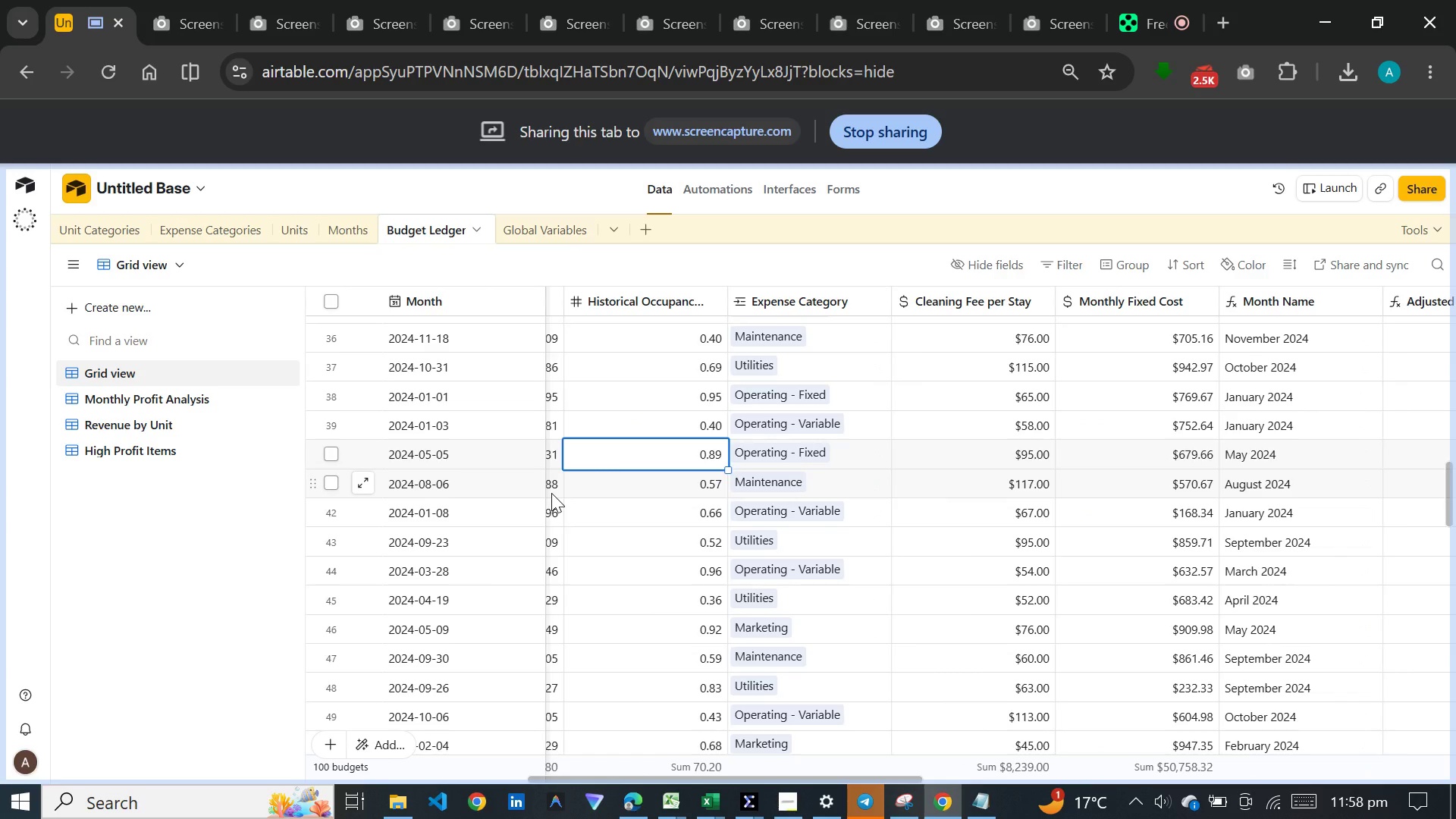 
double_click([551, 493])
 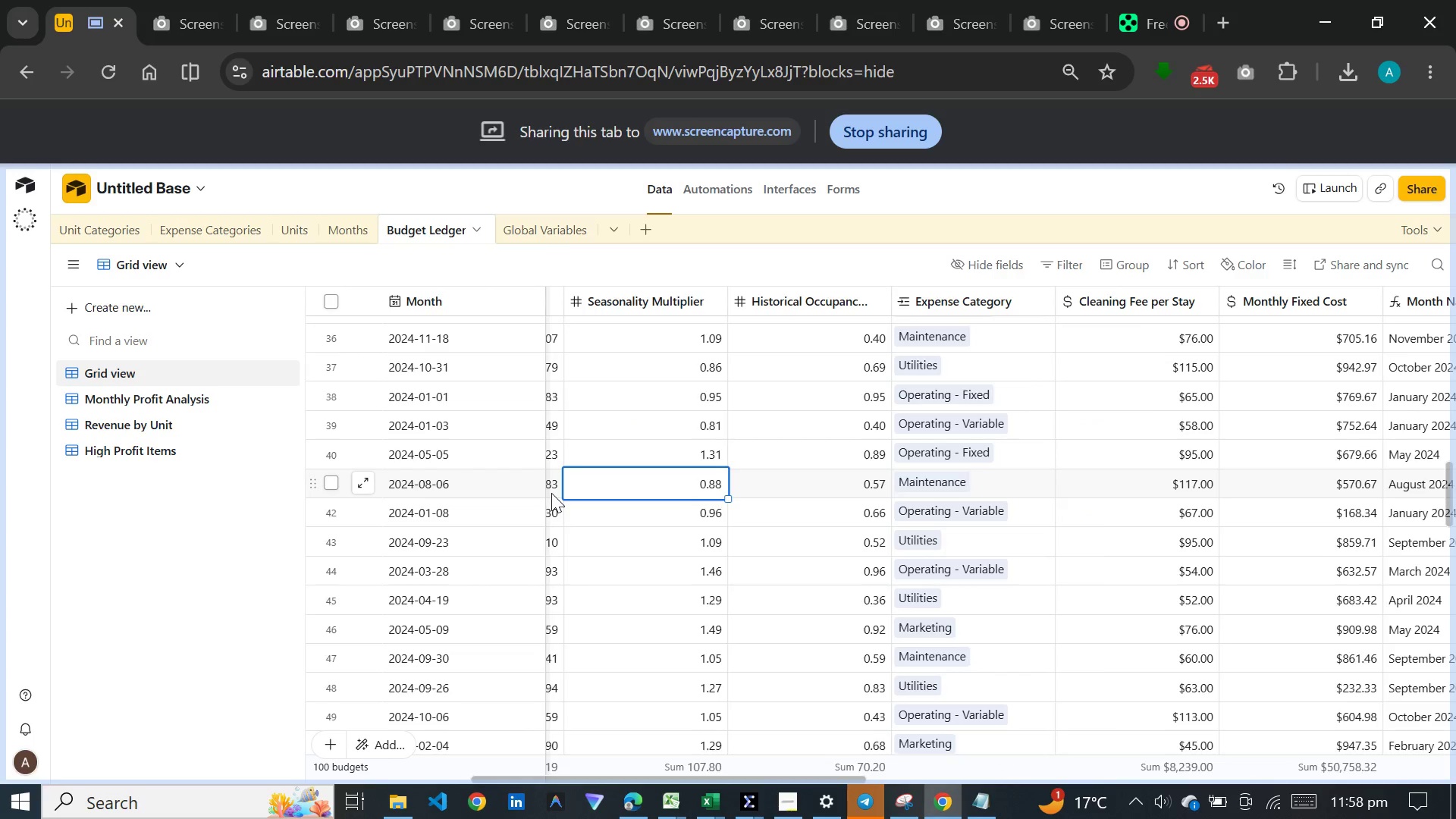 
triple_click([551, 493])
 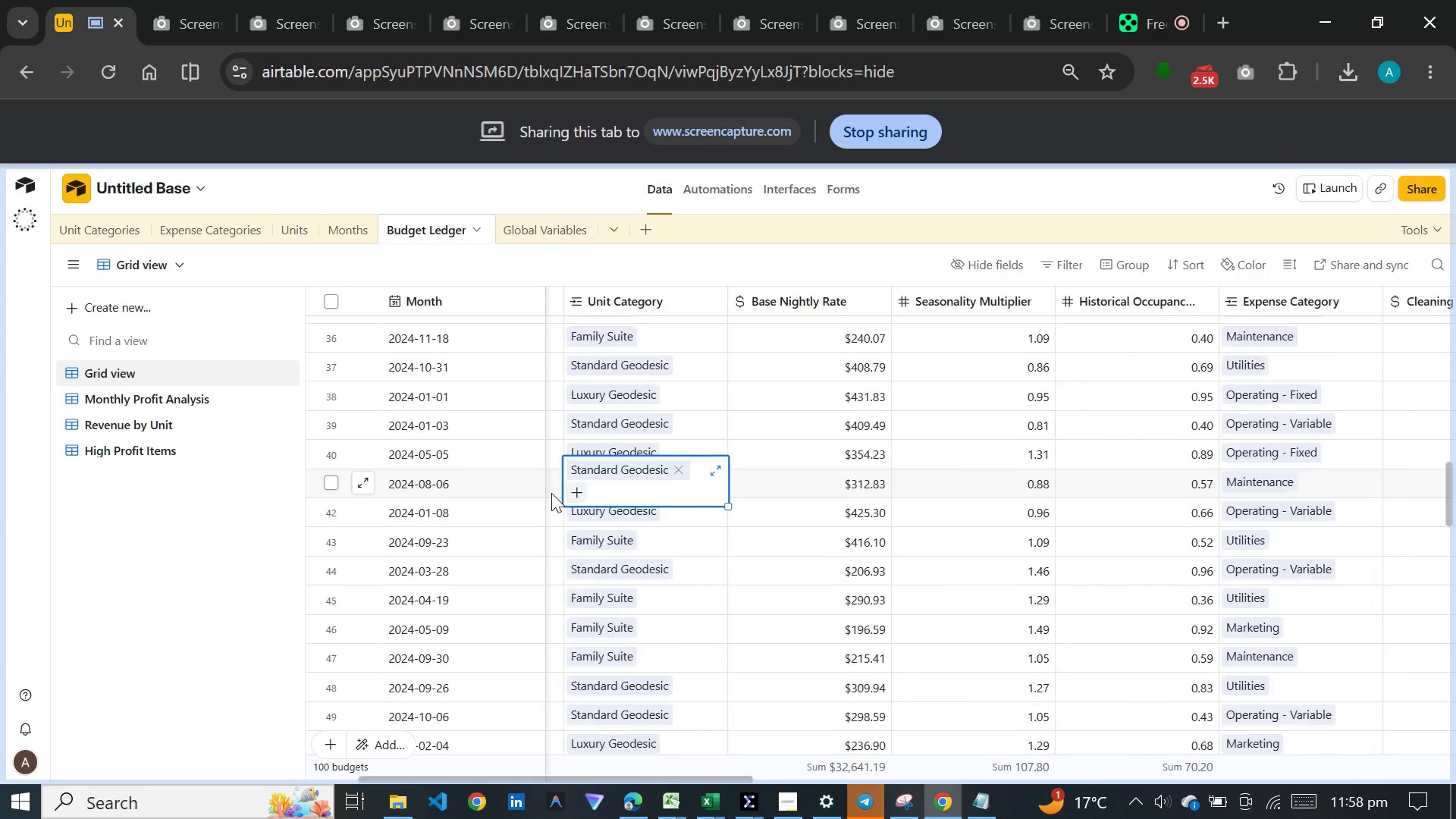 
double_click([551, 493])
 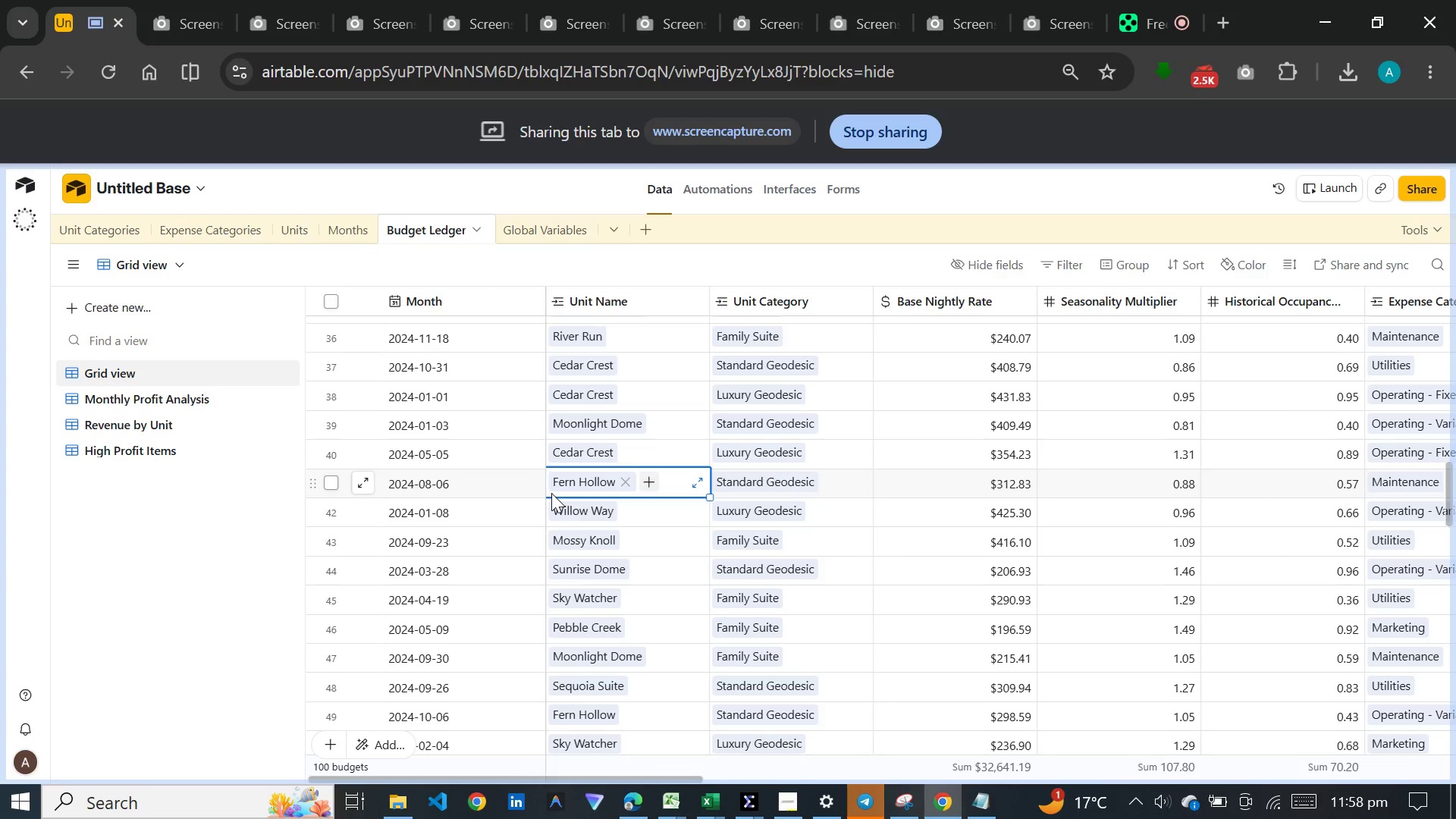 
left_click([551, 493])
 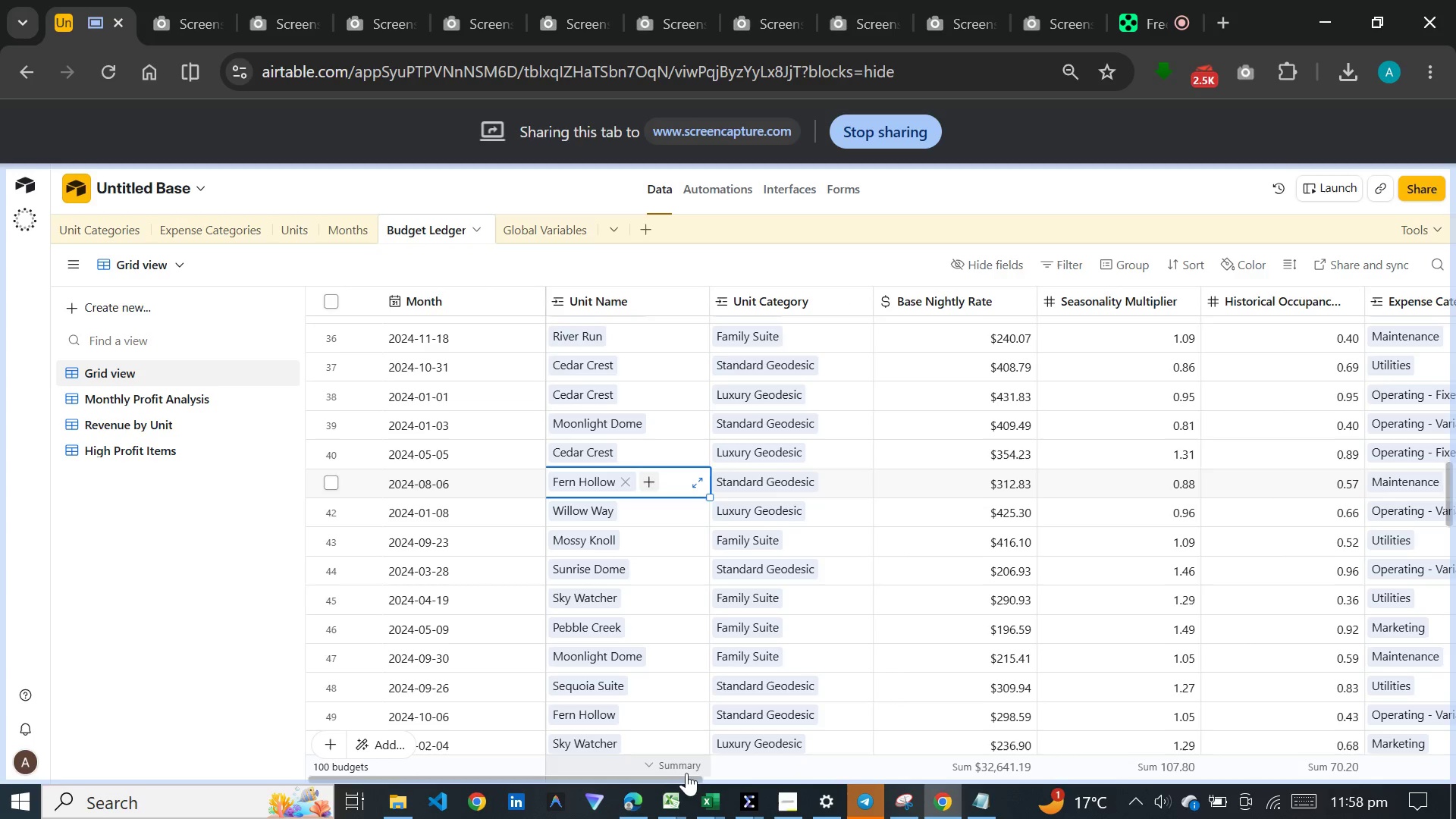 
left_click_drag(start_coordinate=[685, 779], to_coordinate=[1078, 773])
 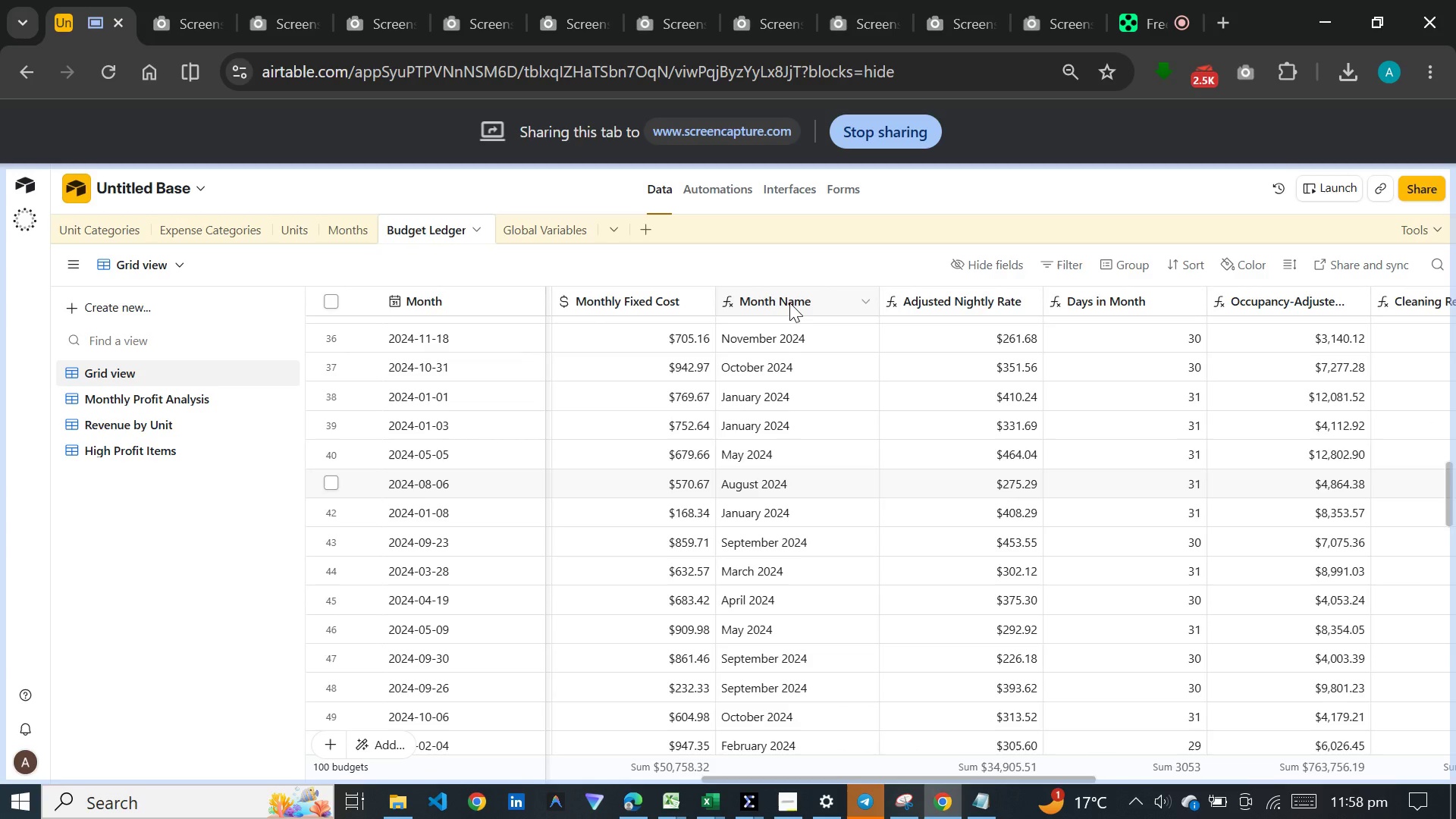 
double_click([789, 303])
 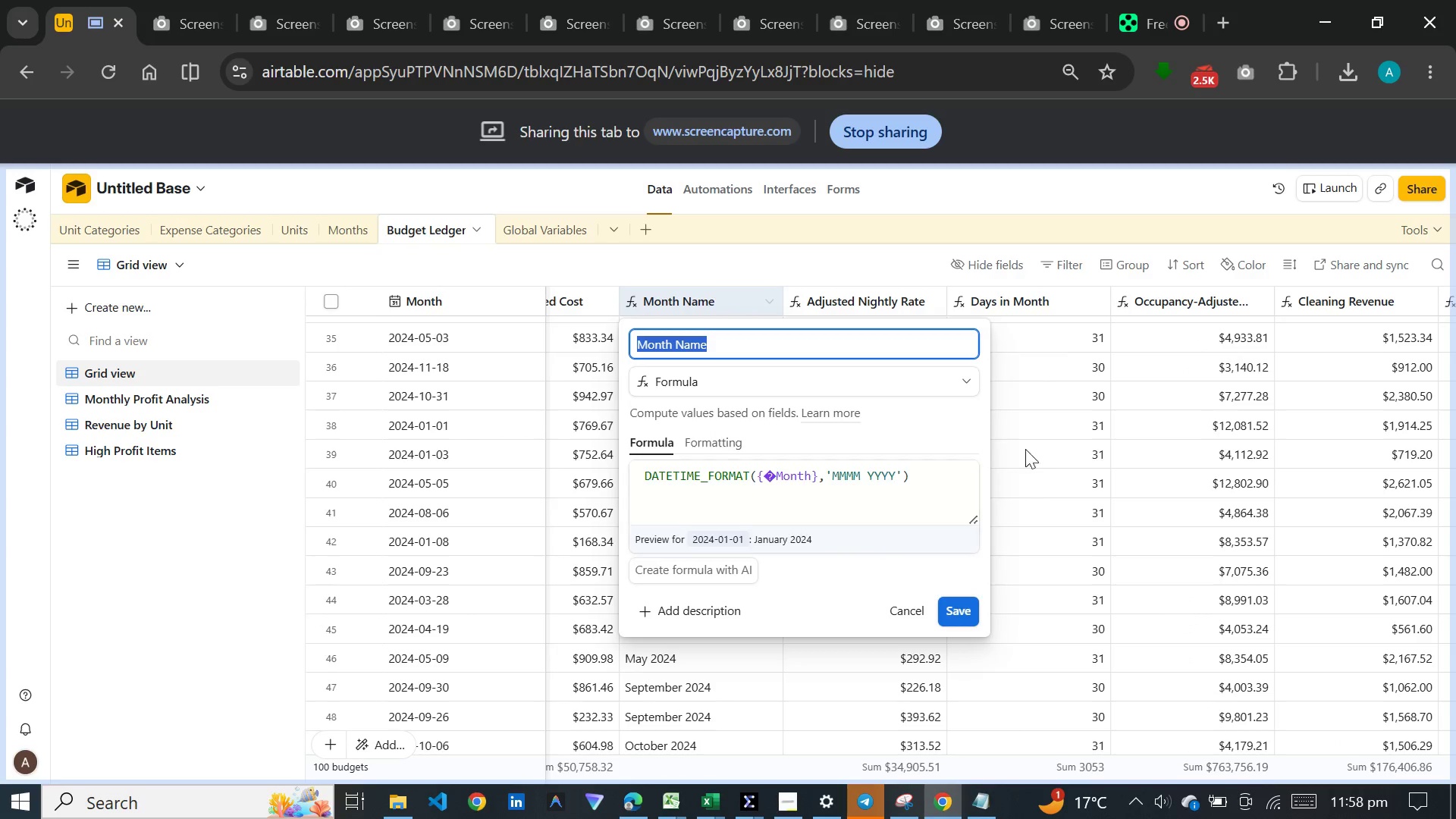 
left_click([1025, 436])
 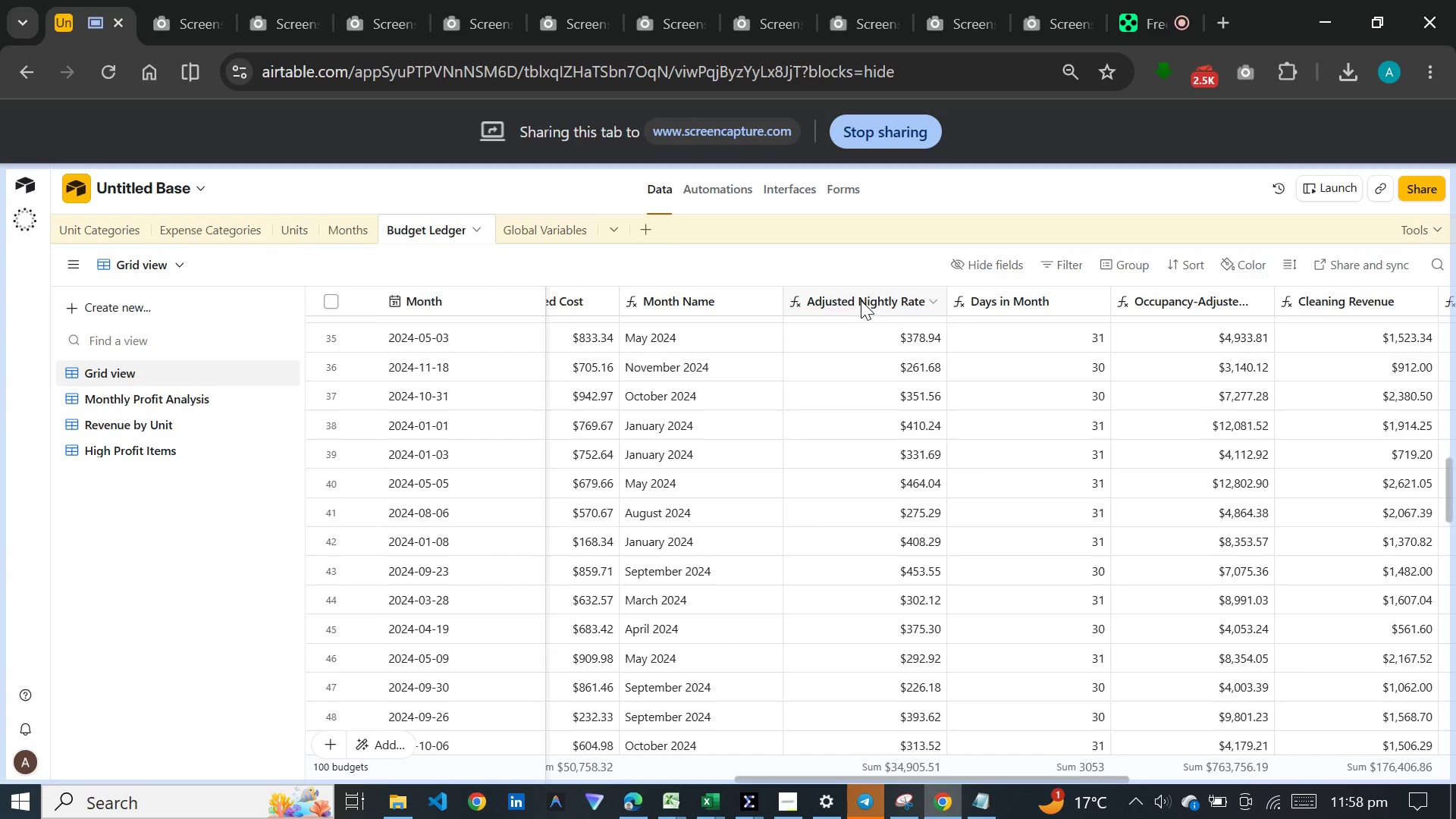 
double_click([861, 300])
 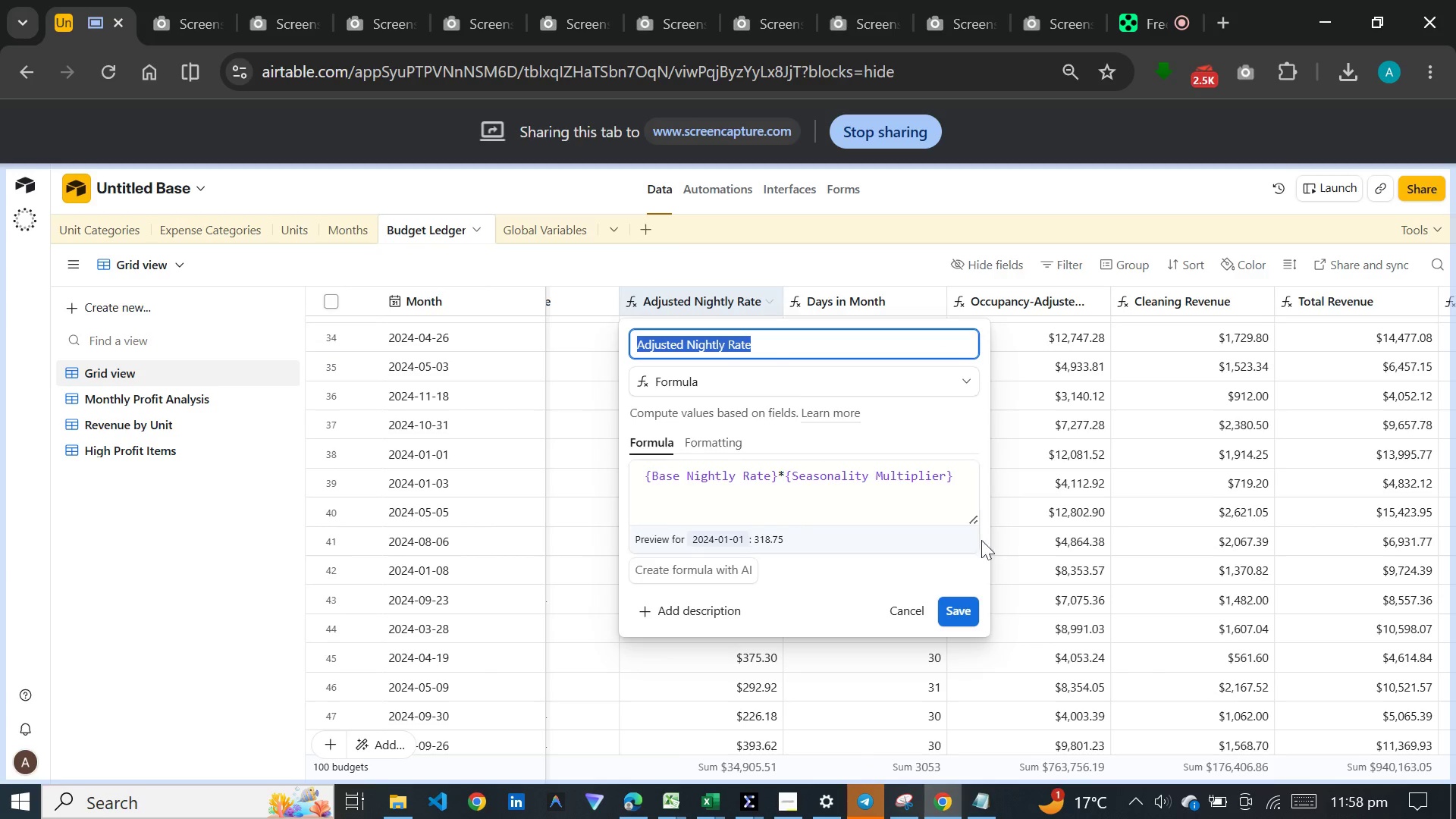 
left_click([1046, 470])
 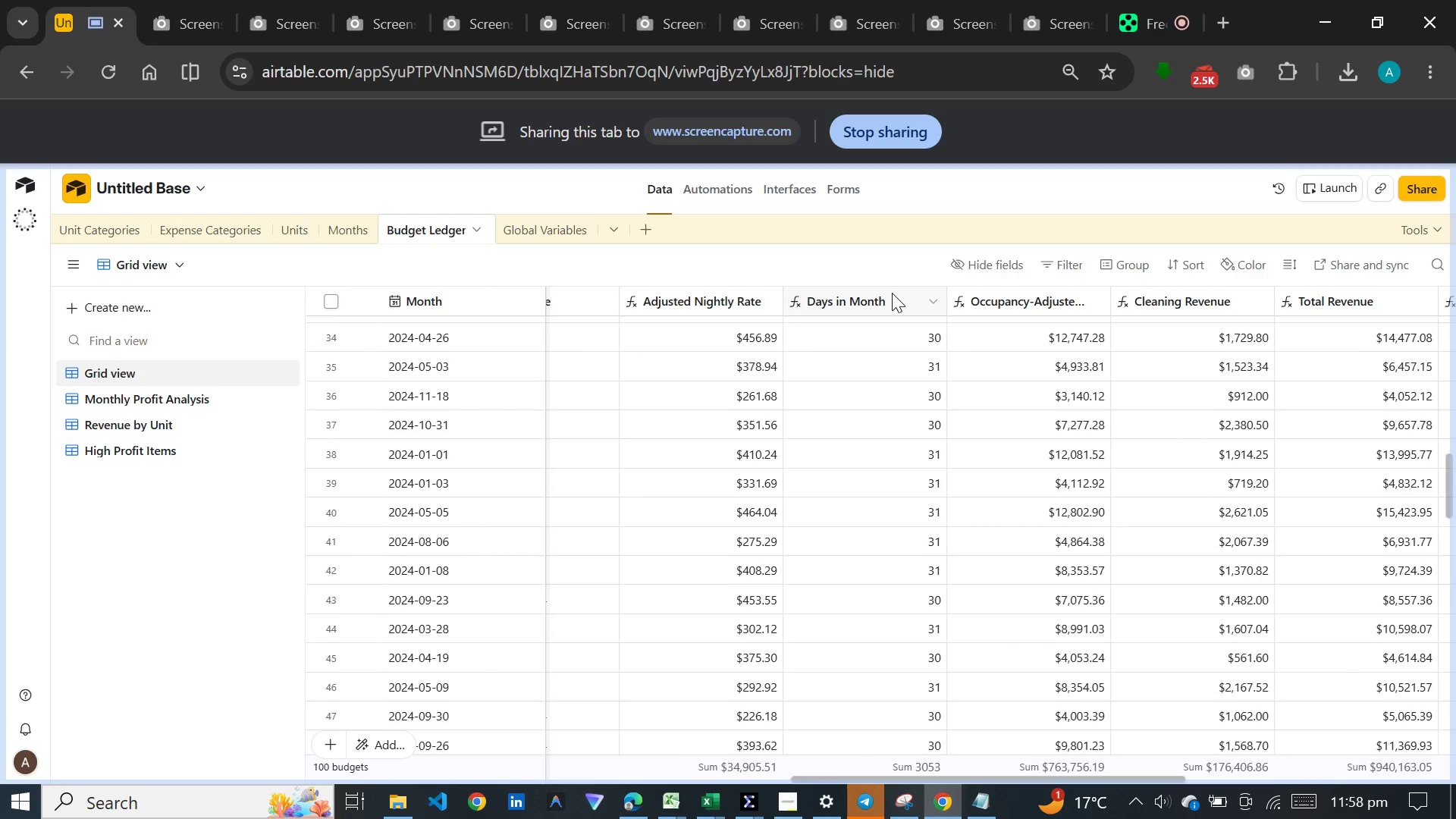 
double_click([892, 293])
 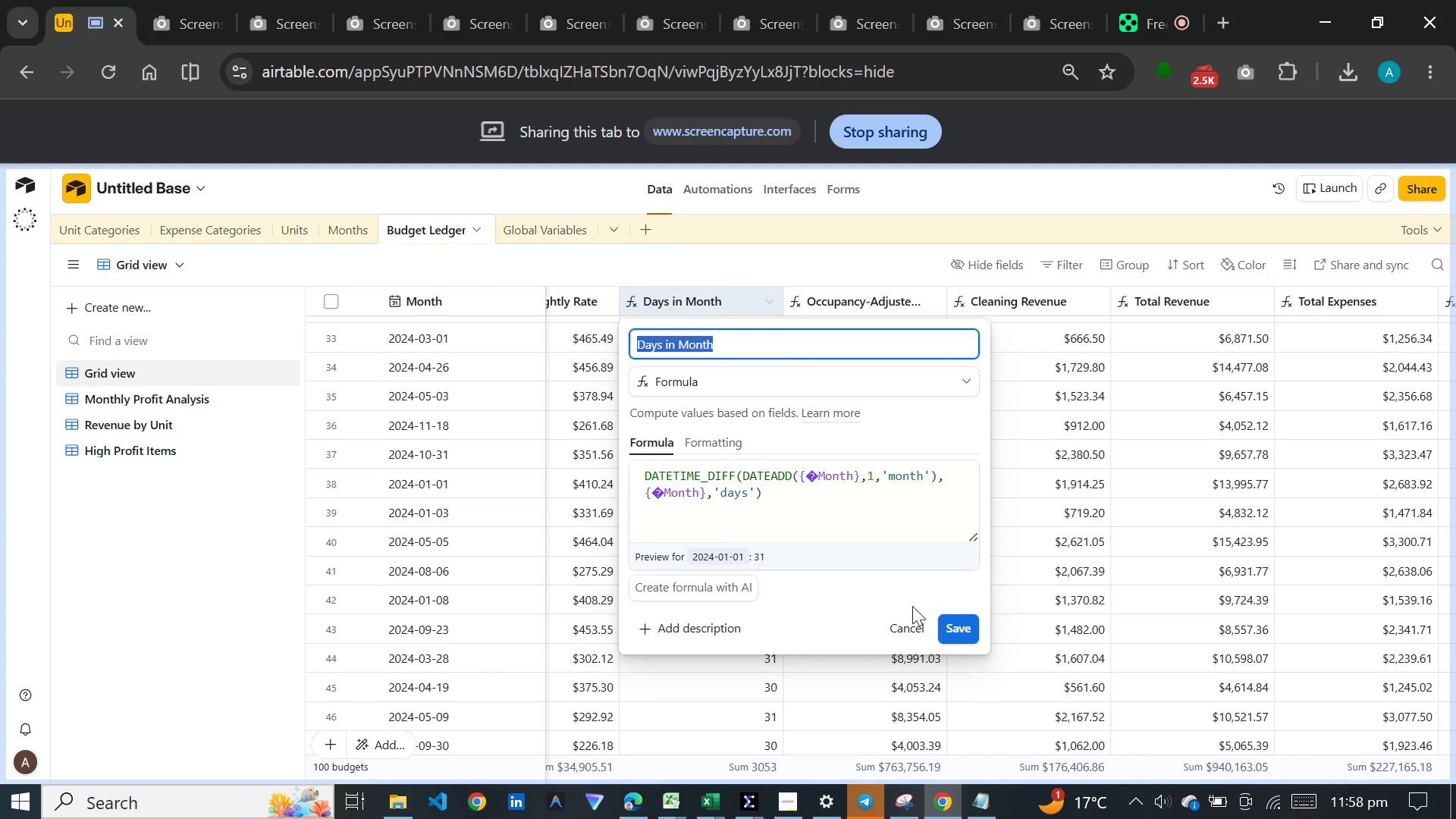 
left_click([1065, 488])
 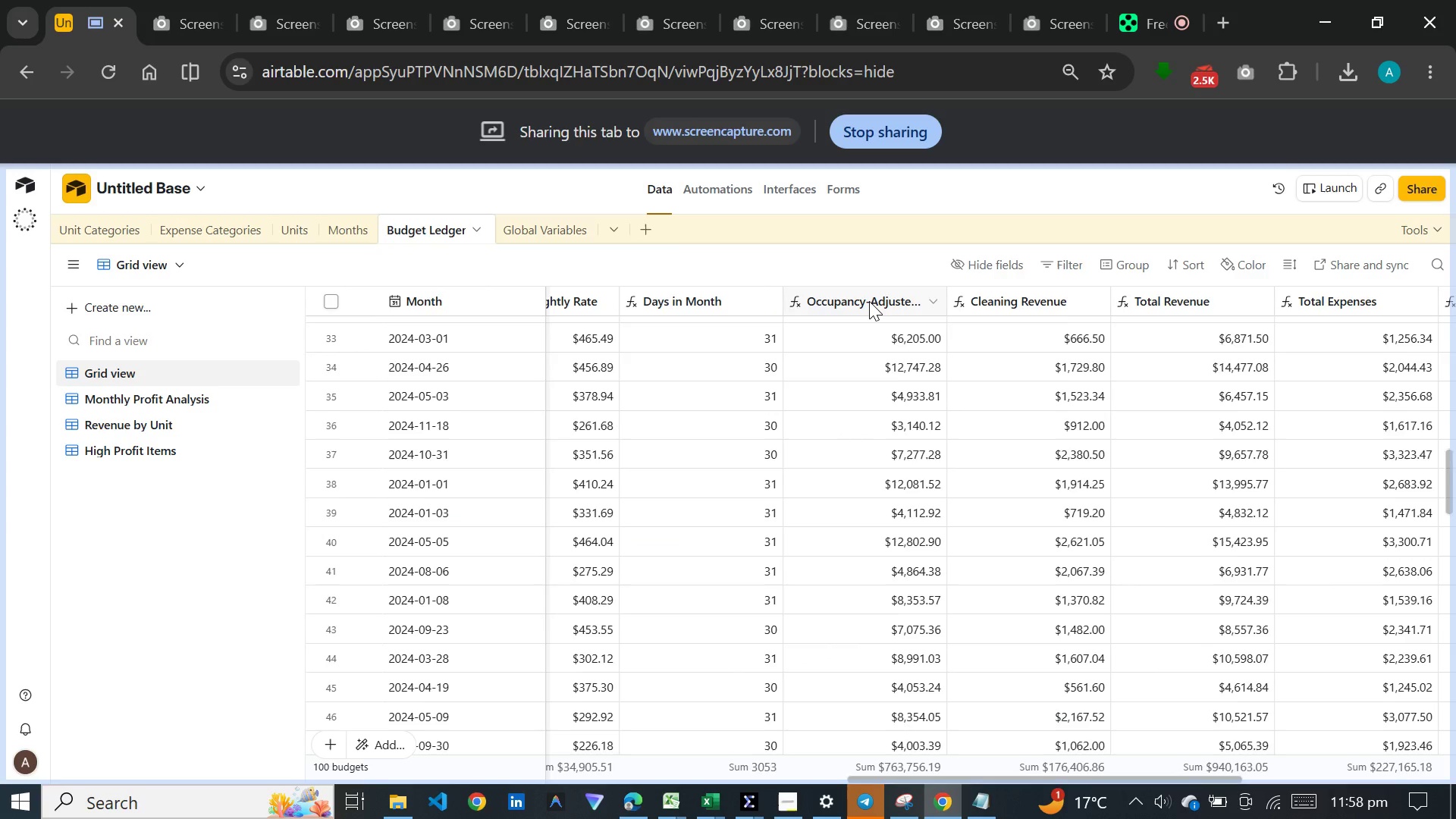 
double_click([869, 301])
 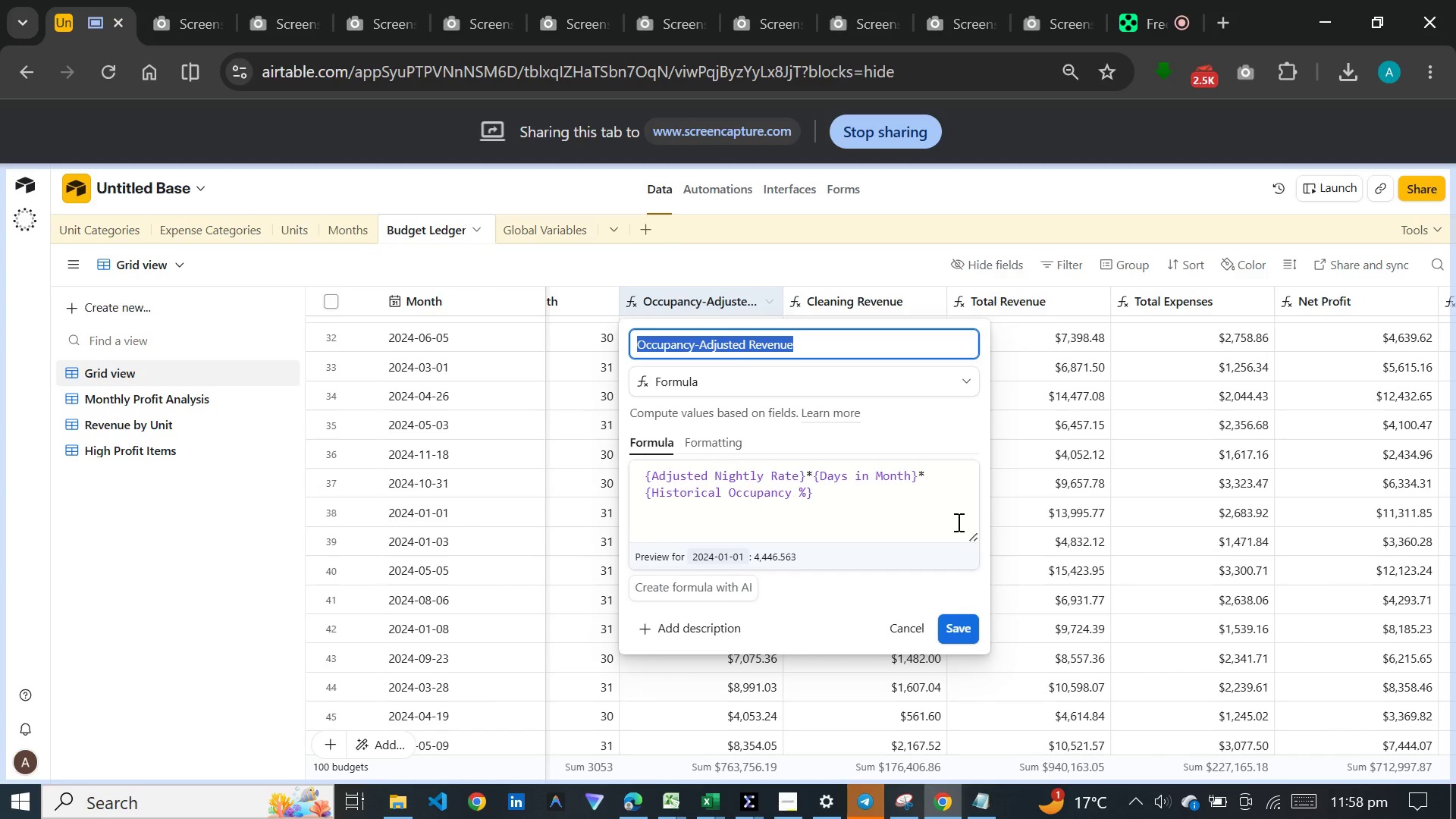 
left_click([1006, 459])
 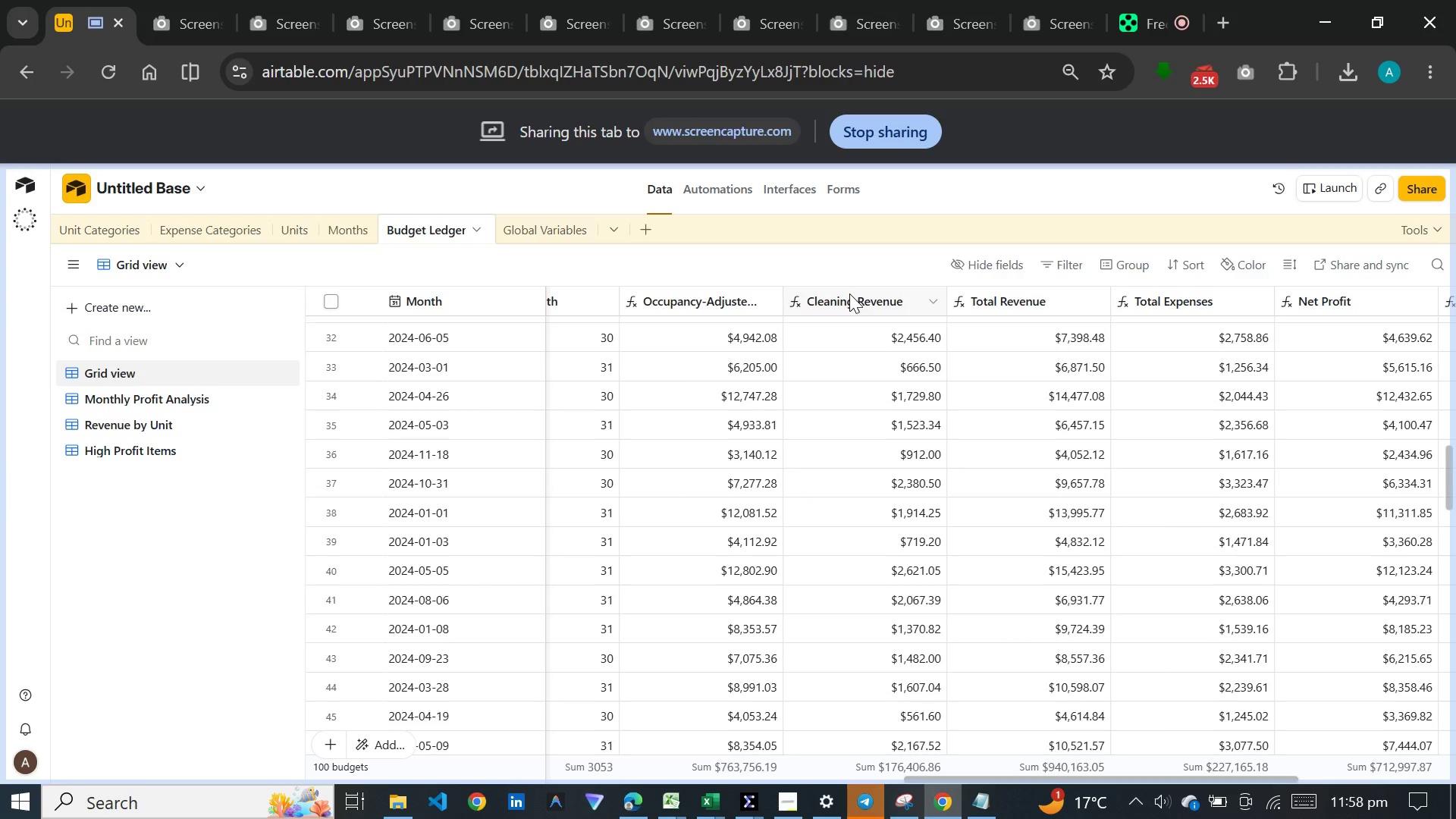 
double_click([849, 293])
 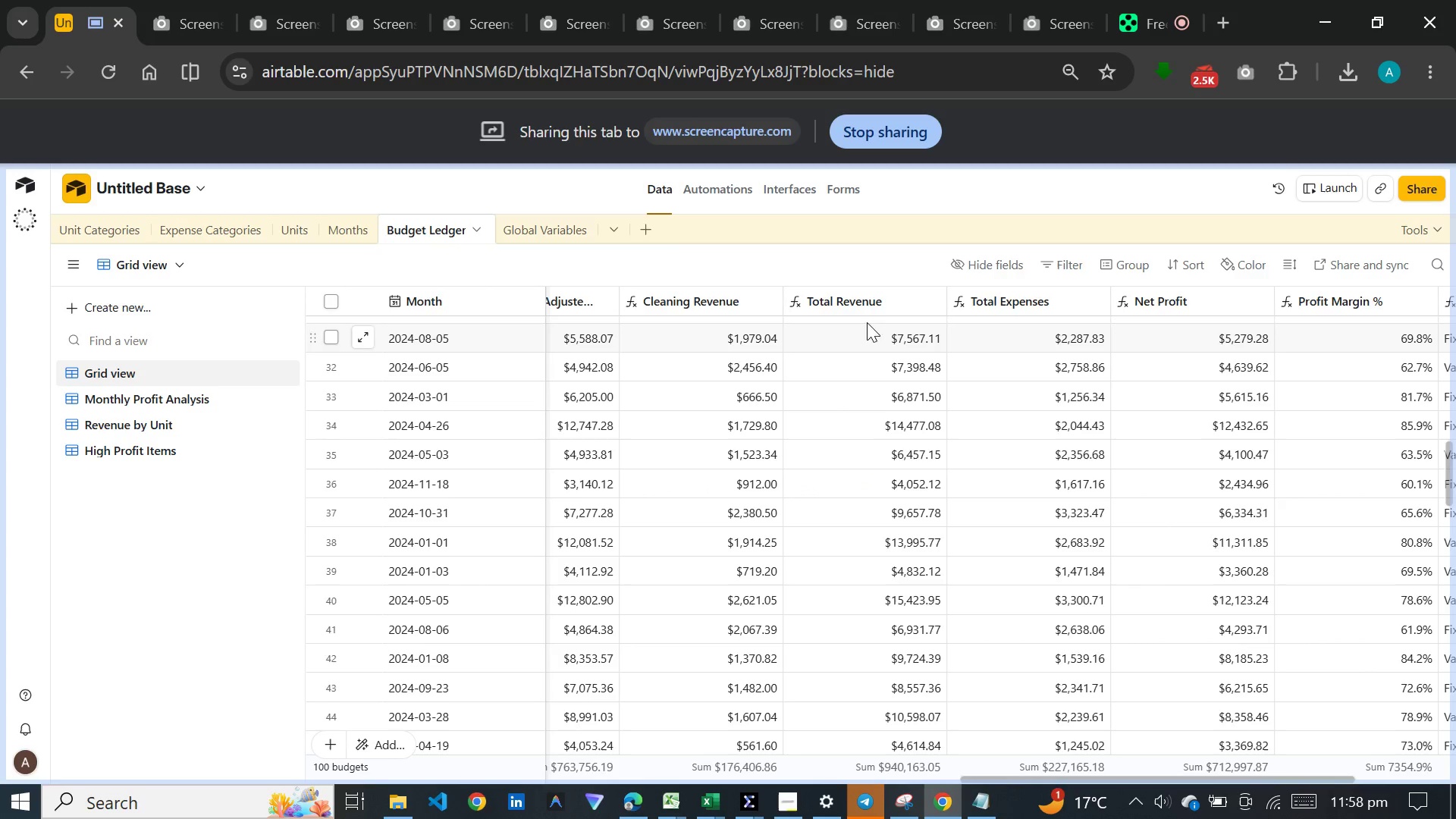 
double_click([868, 303])
 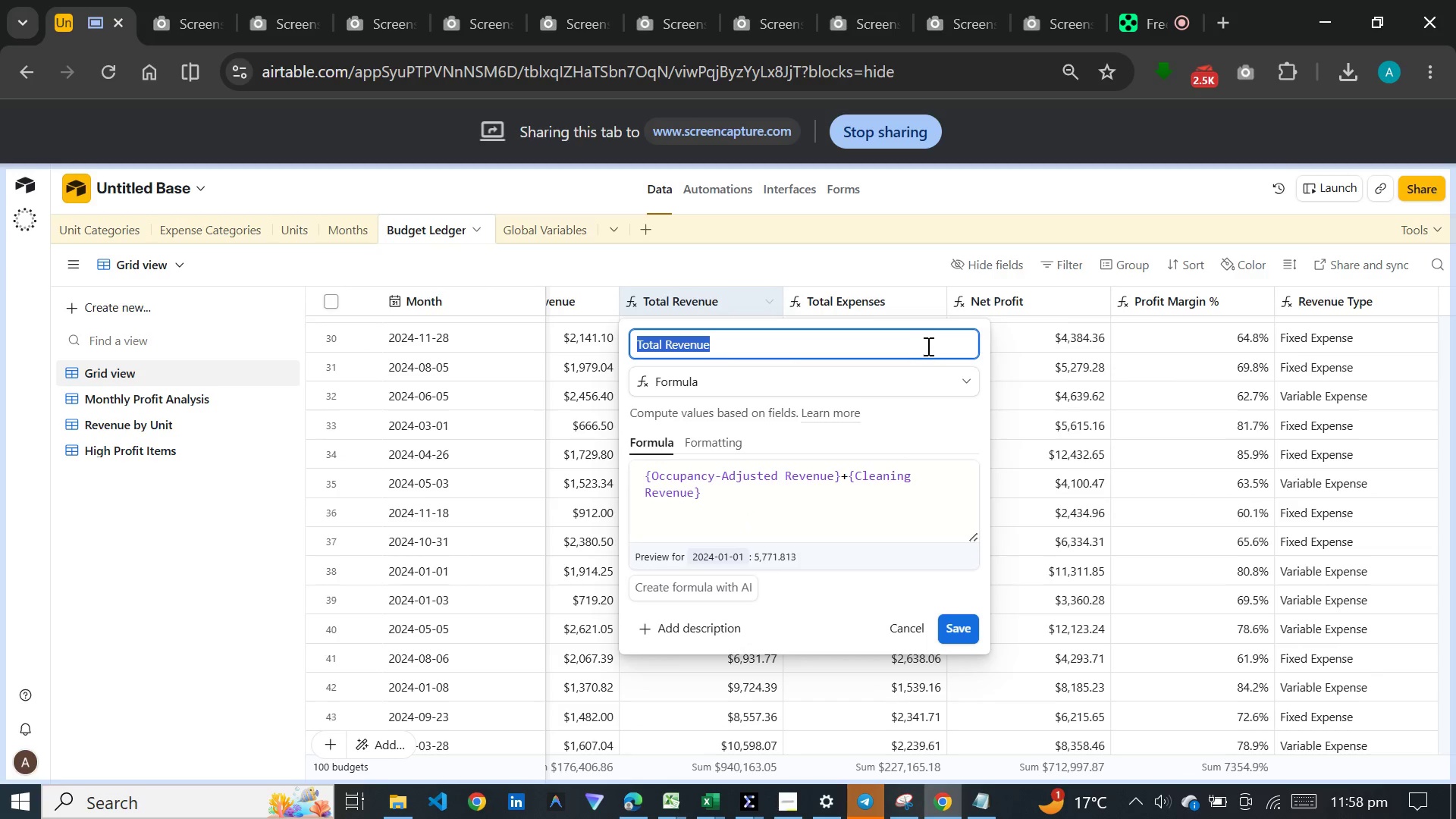 
left_click([1056, 438])
 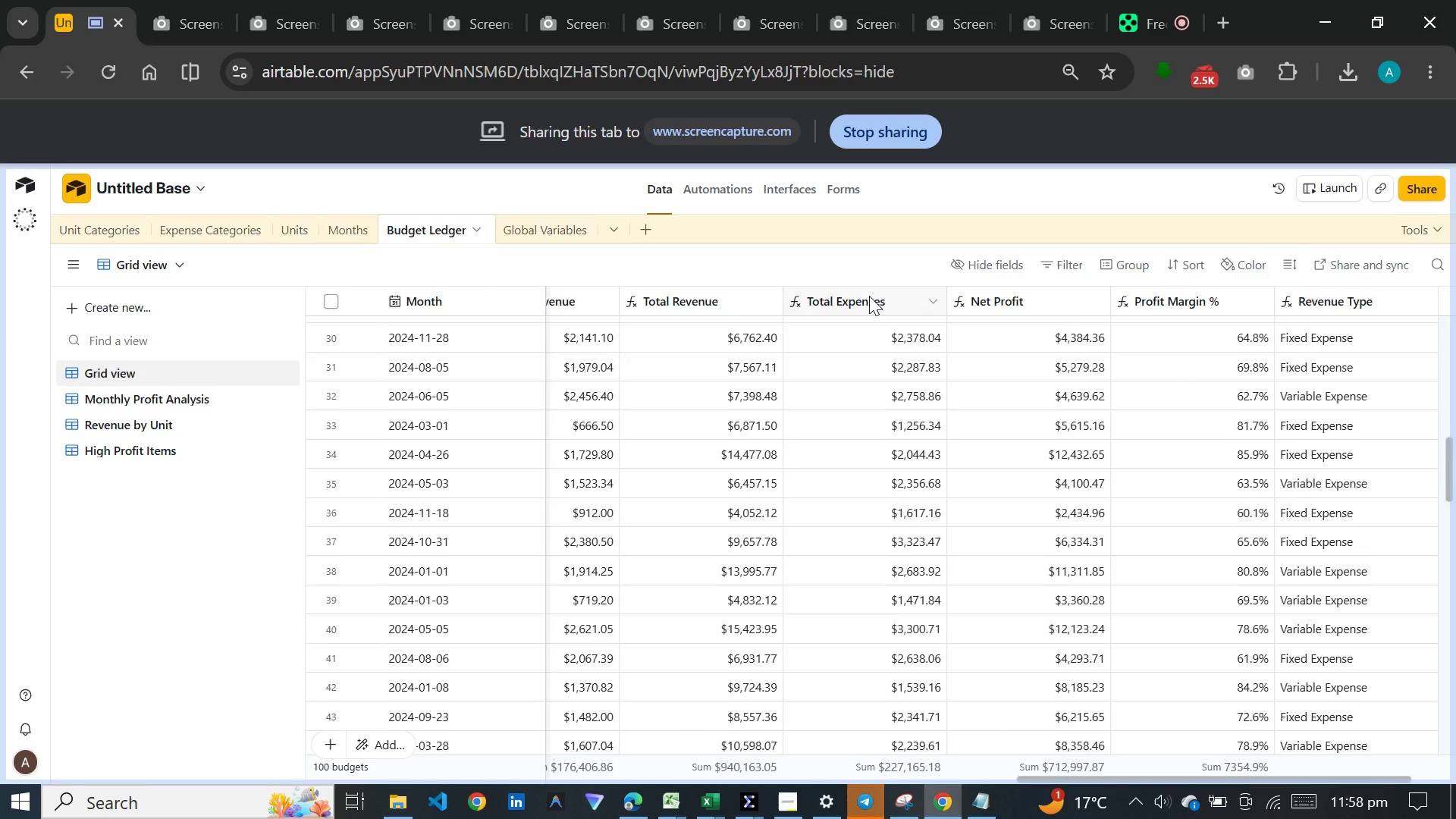 
double_click([869, 296])
 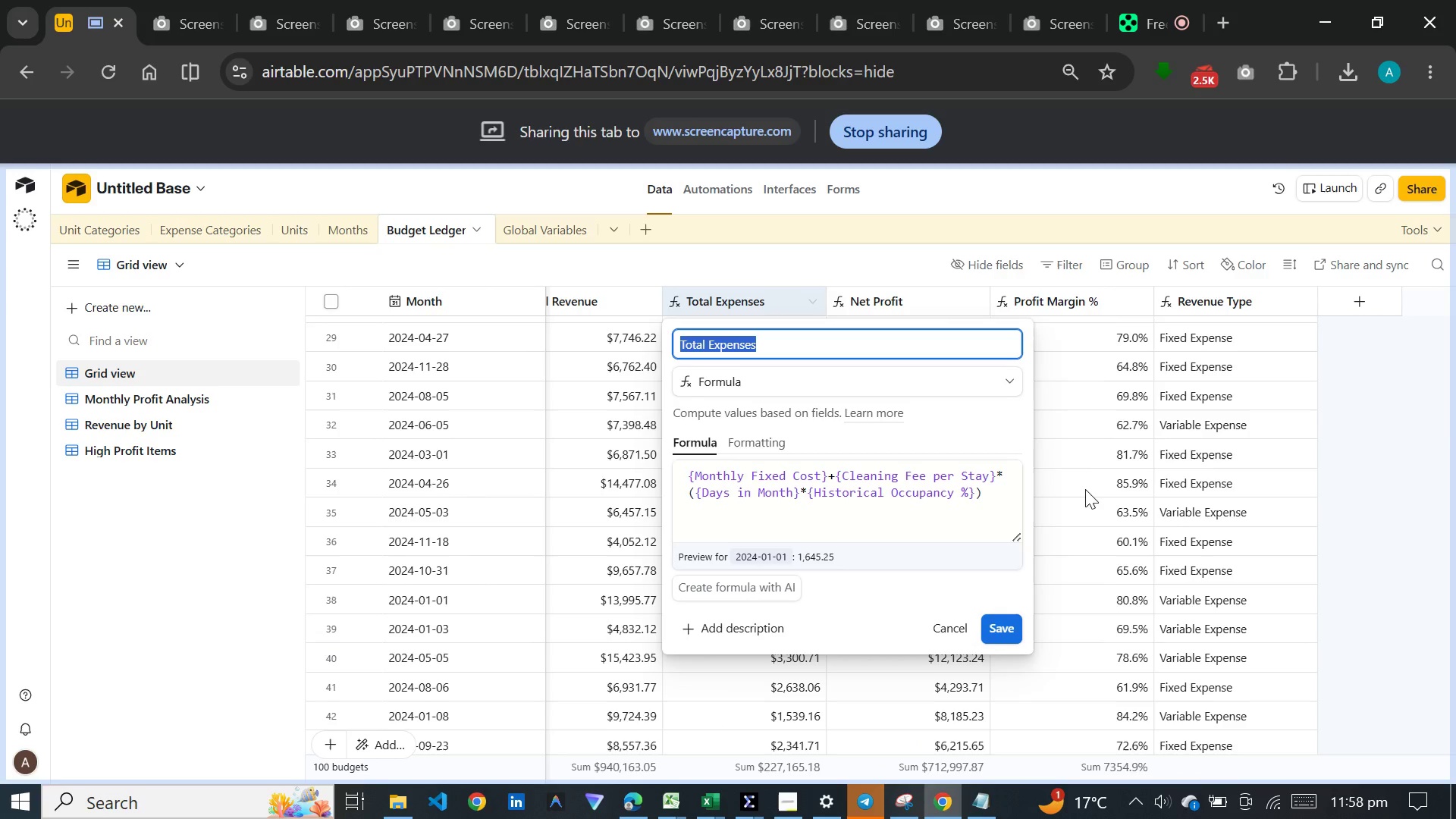 
left_click([1085, 466])
 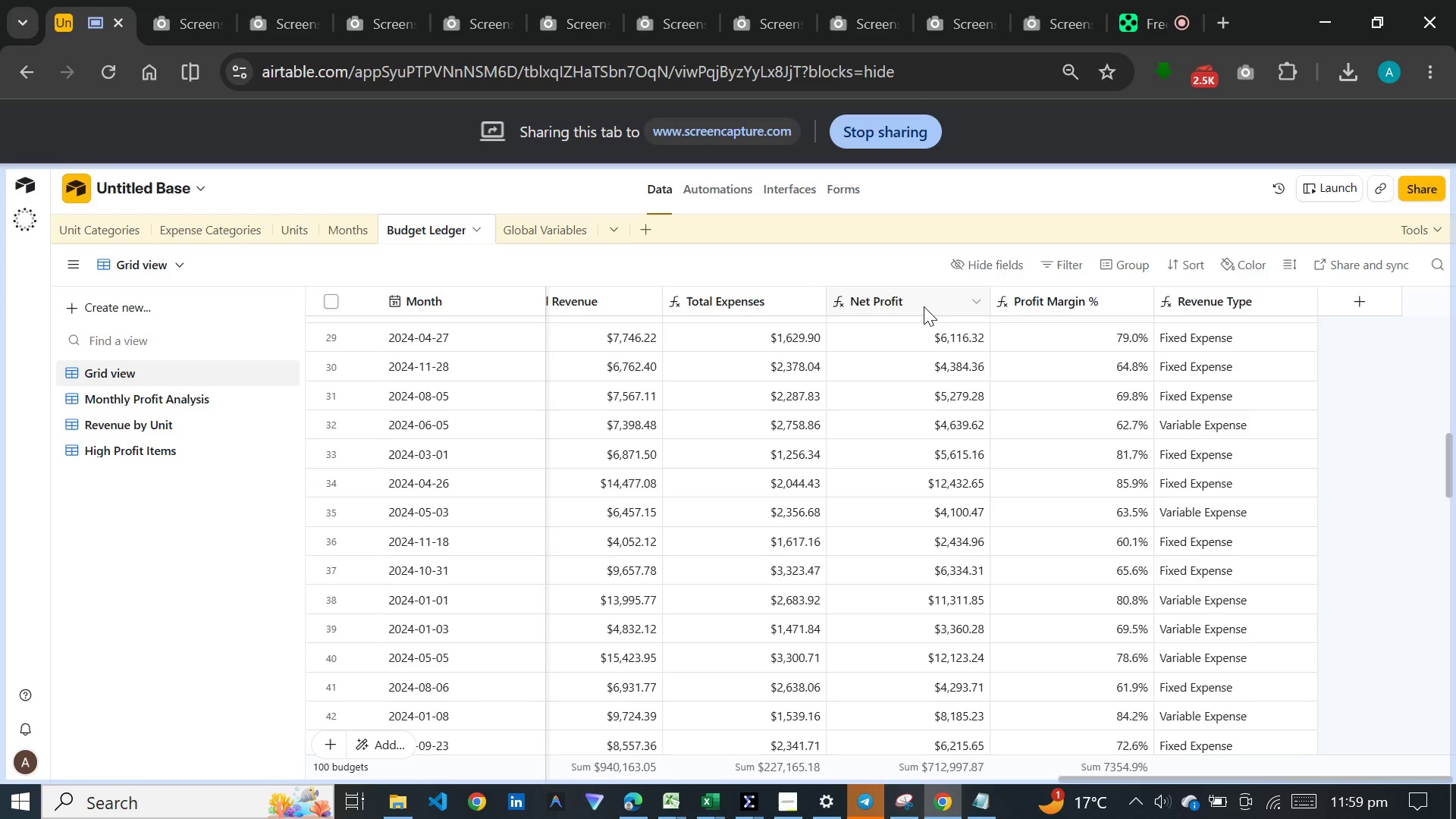 
double_click([924, 306])
 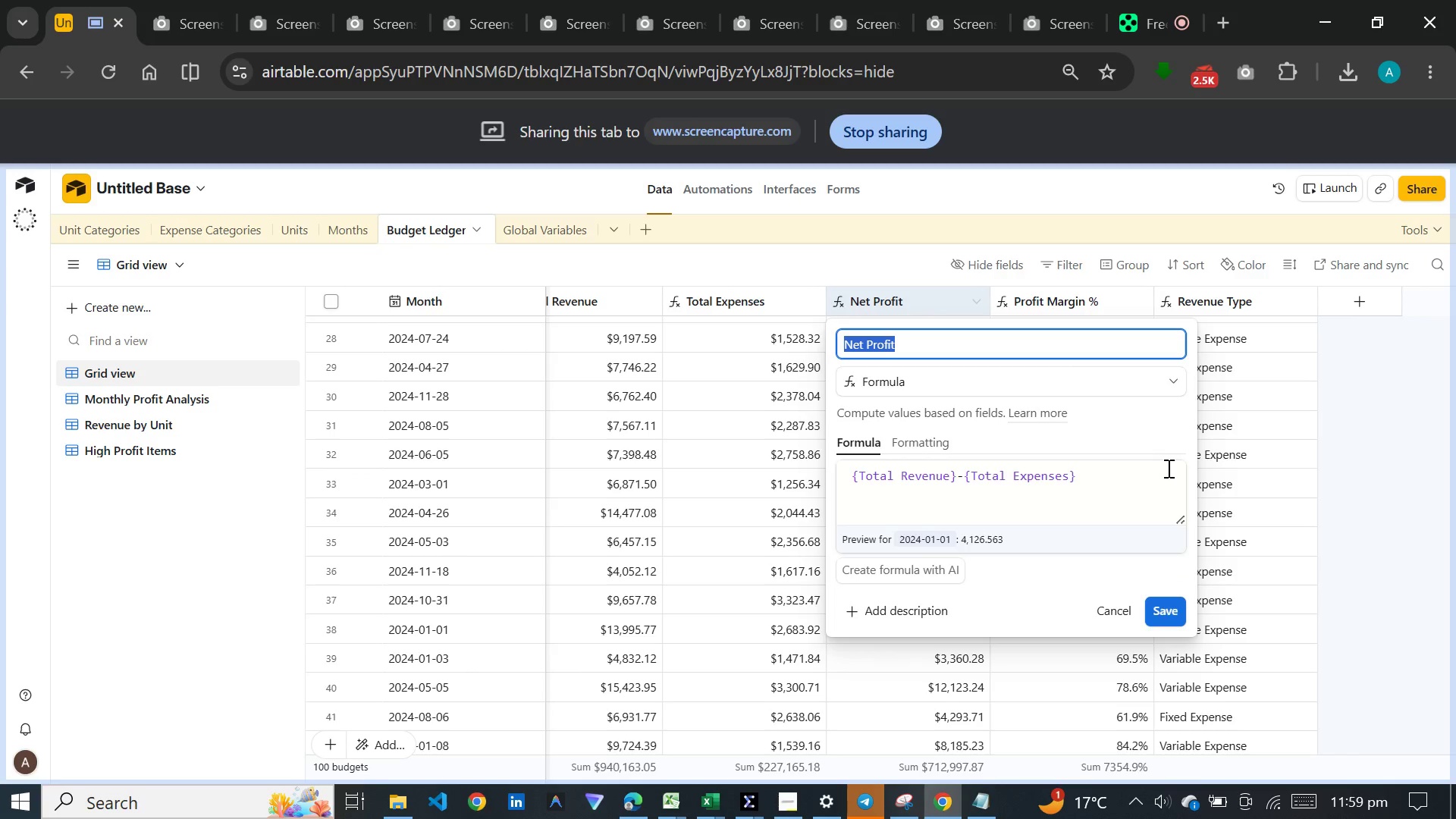 
left_click([1235, 432])
 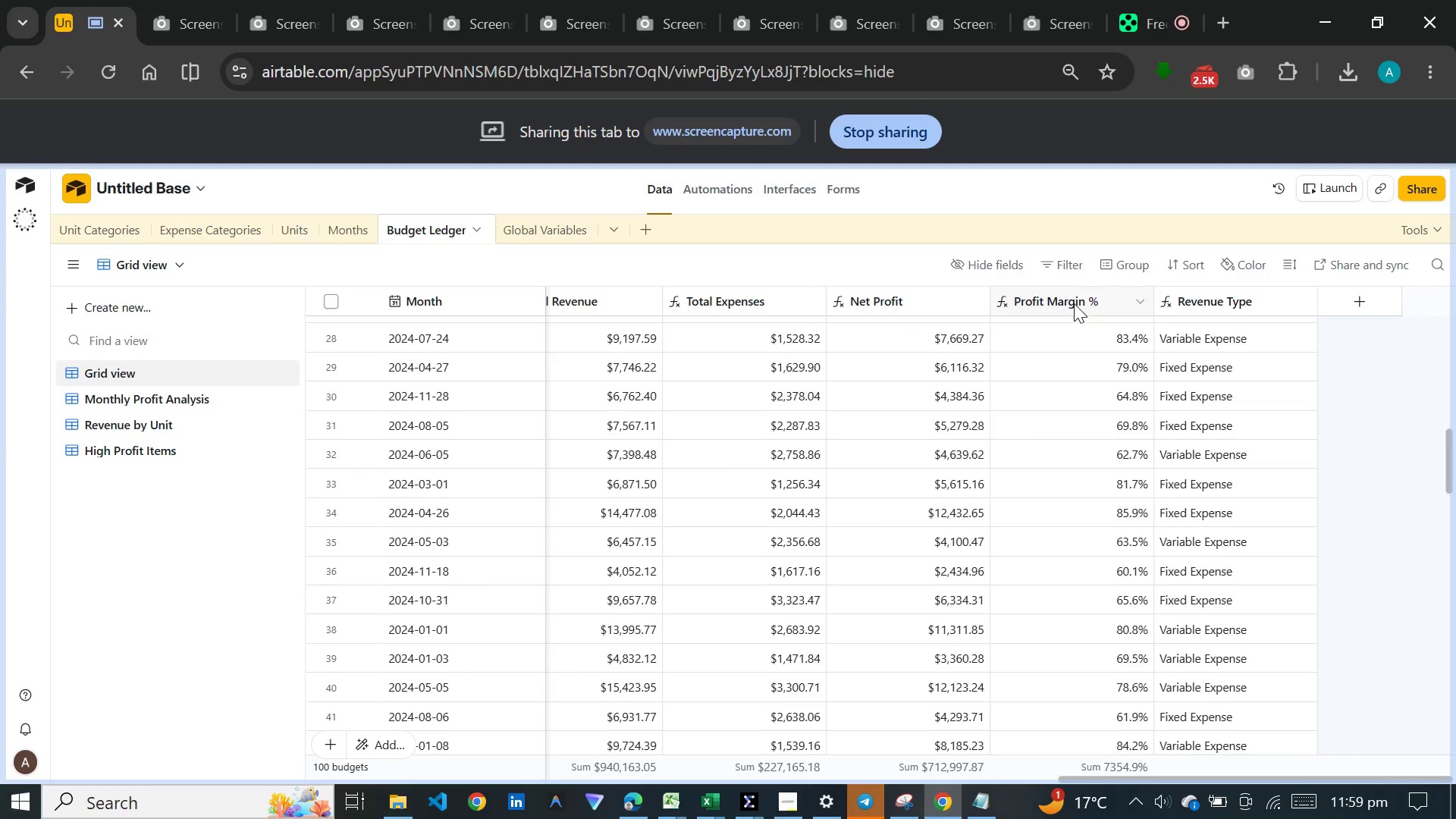 
double_click([1074, 303])
 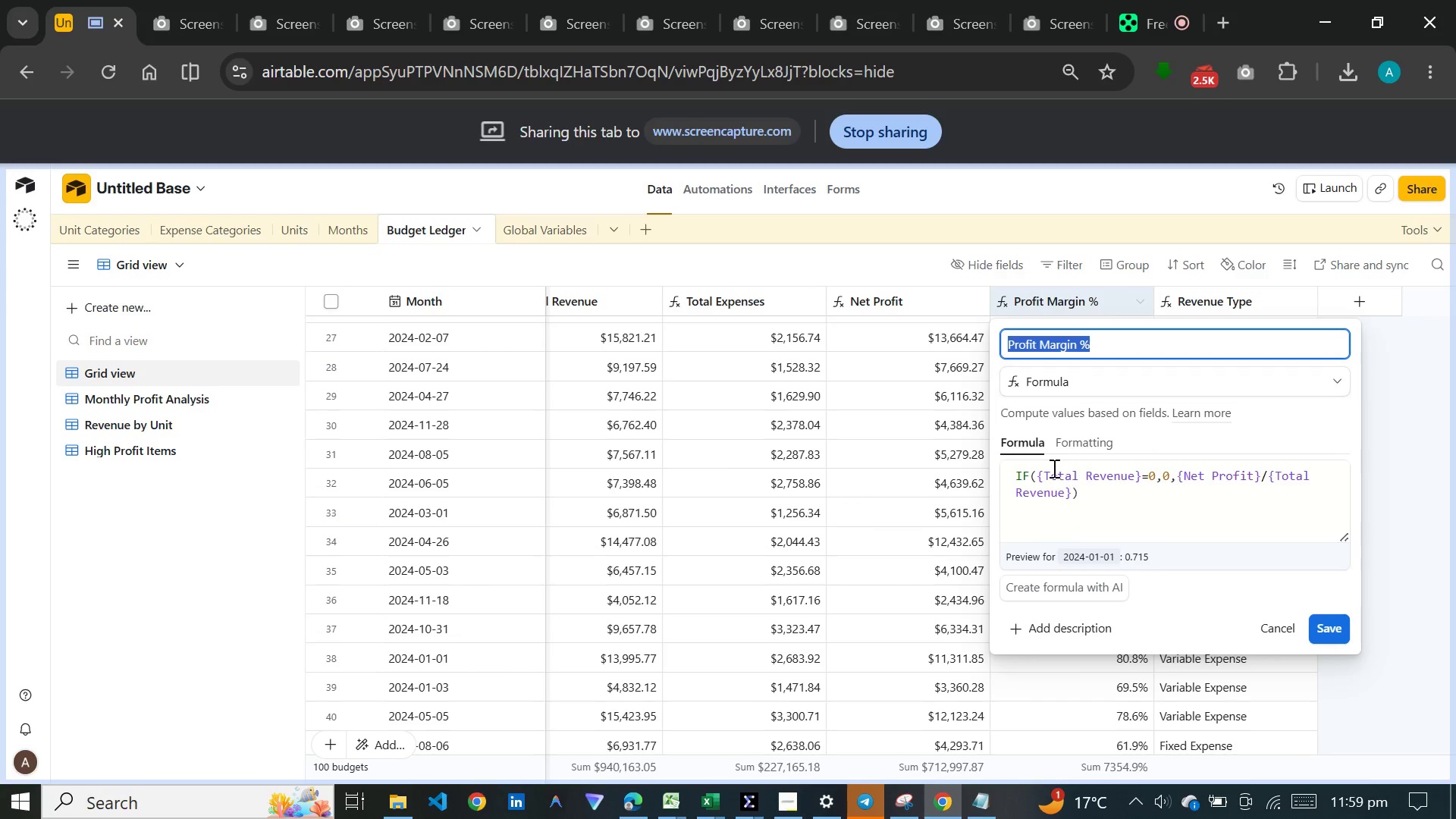 
left_click([965, 560])
 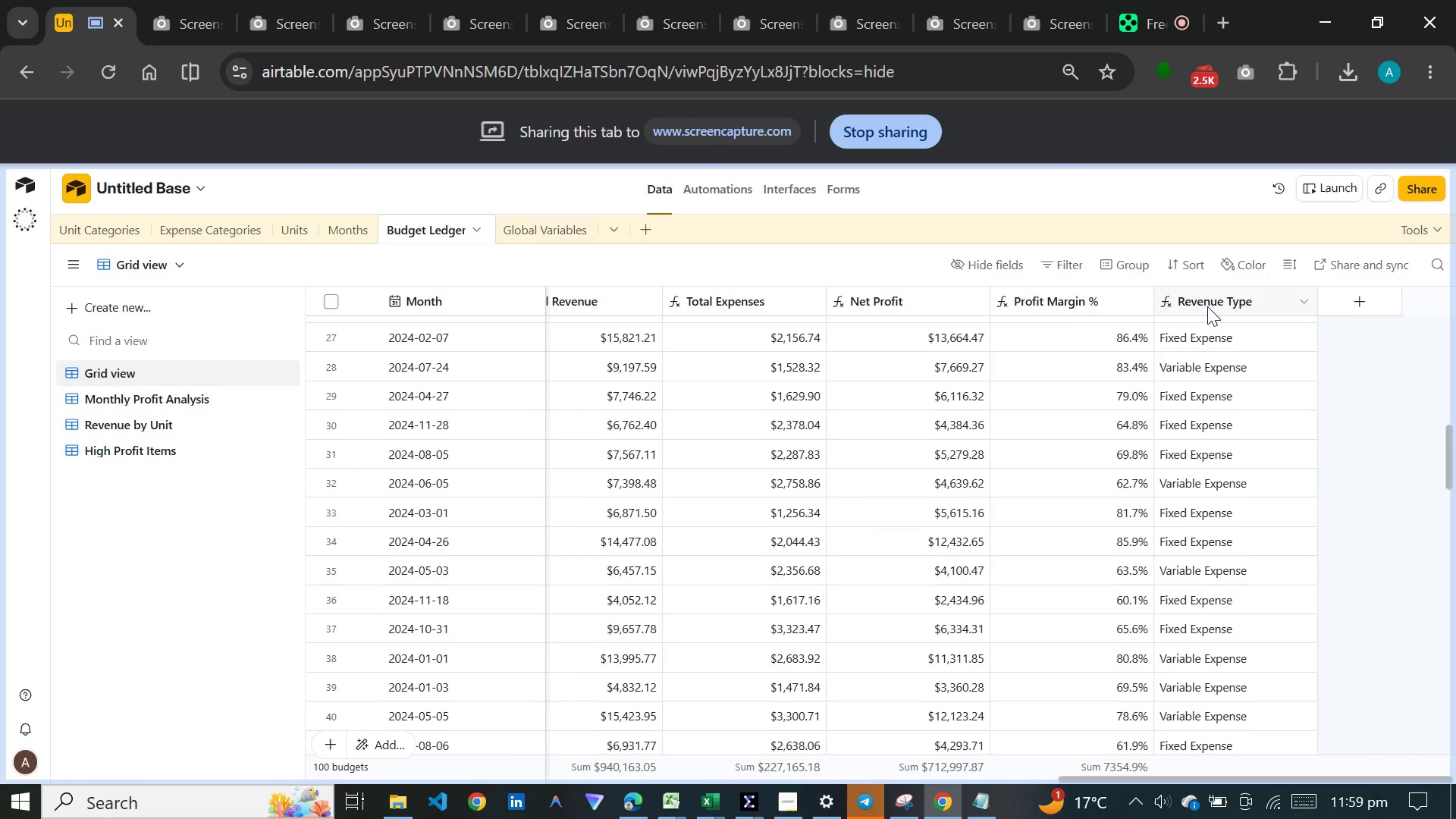 
double_click([1207, 306])
 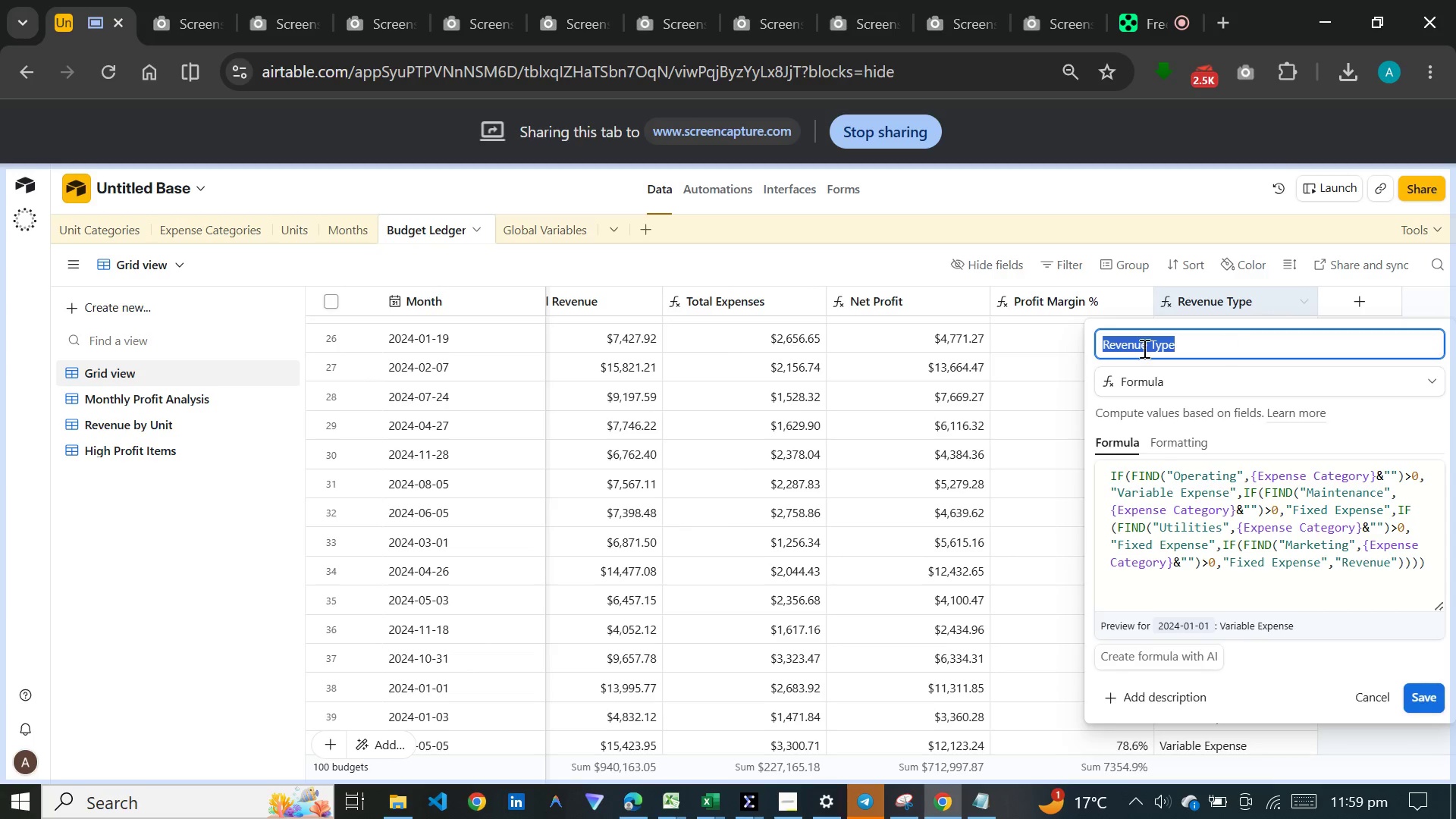 
left_click([959, 508])
 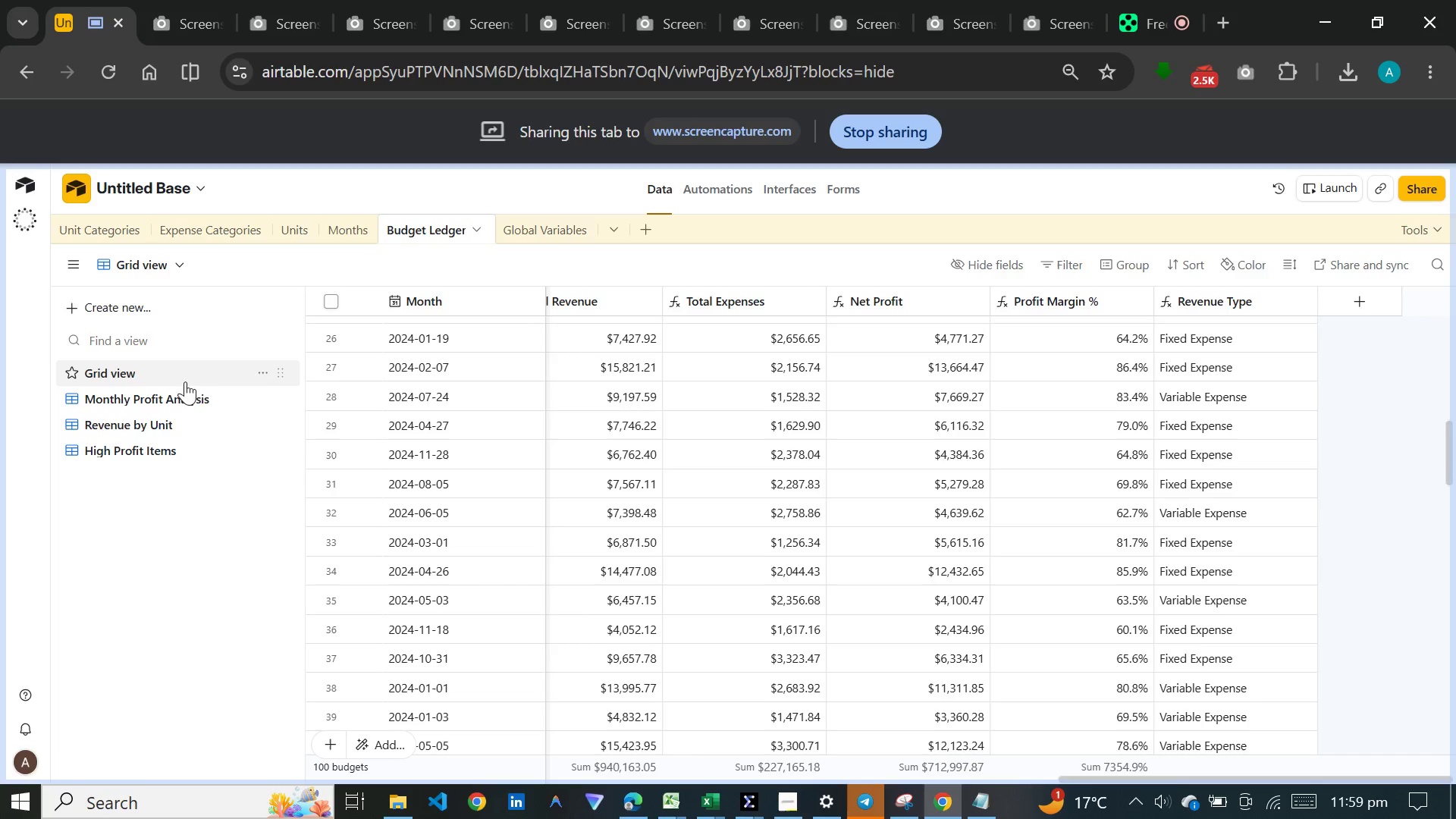 
left_click([181, 396])
 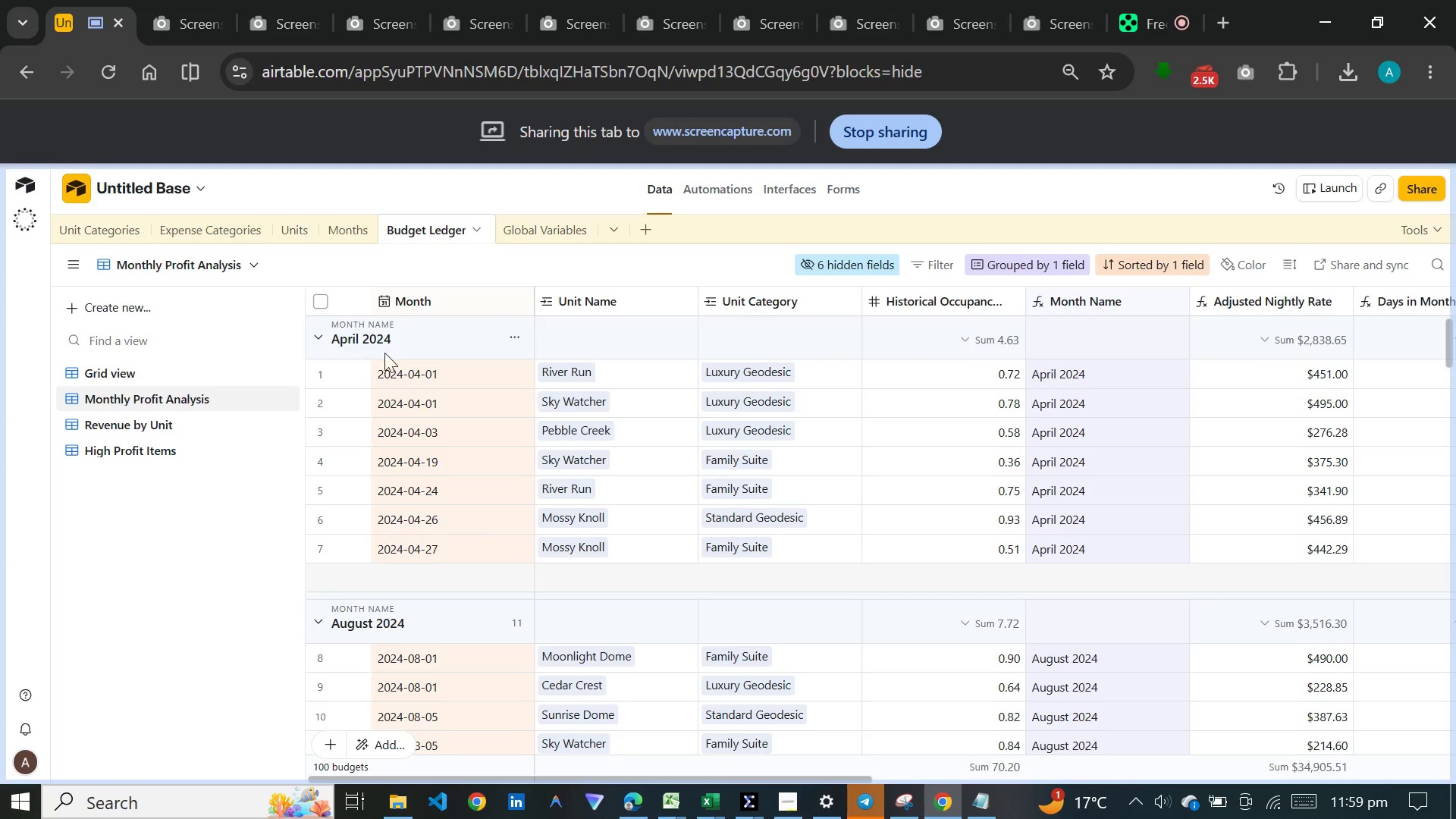 
wait(5.27)
 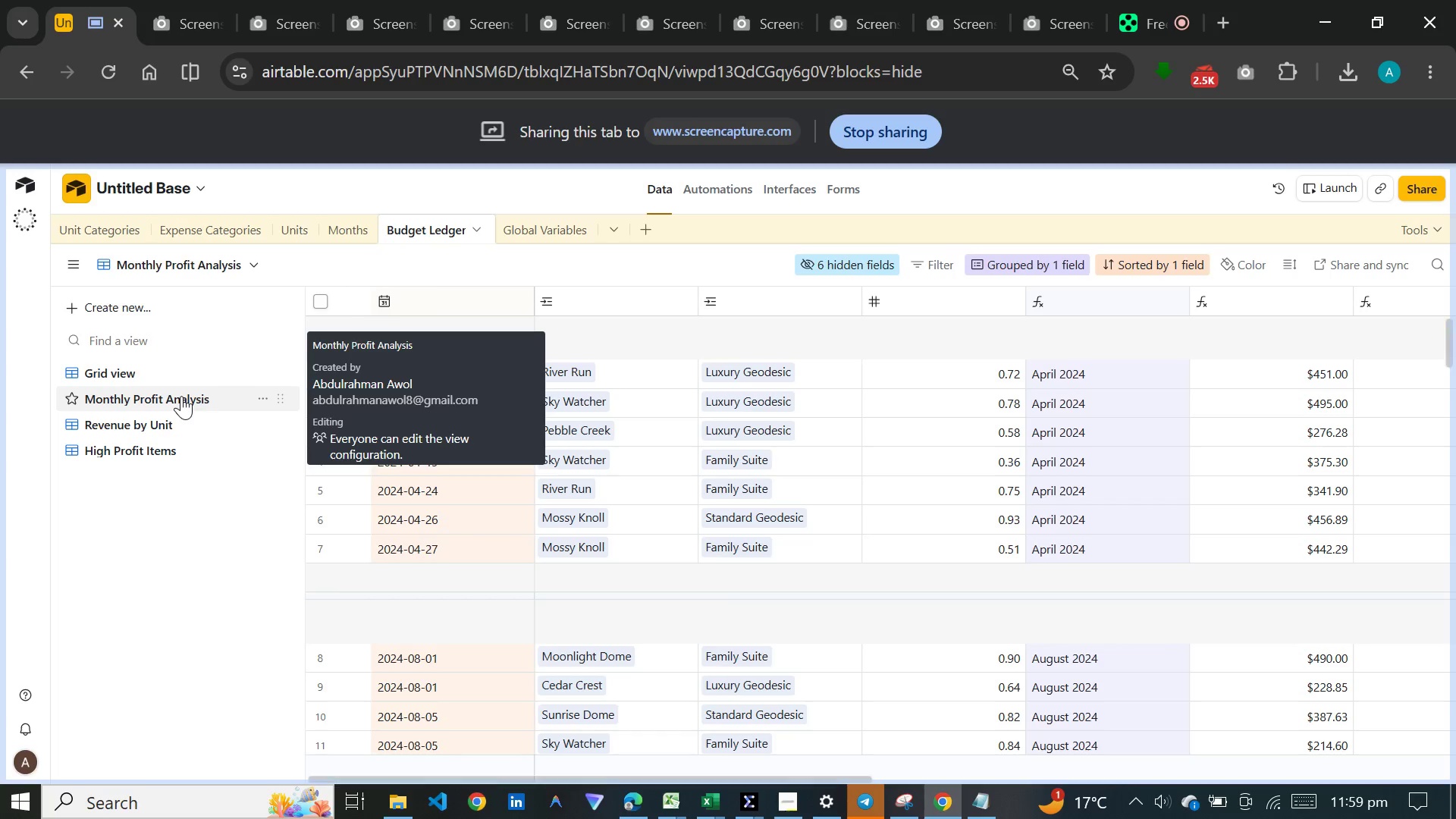 
scroll: coordinate [525, 615], scroll_direction: down, amount: 2.0
 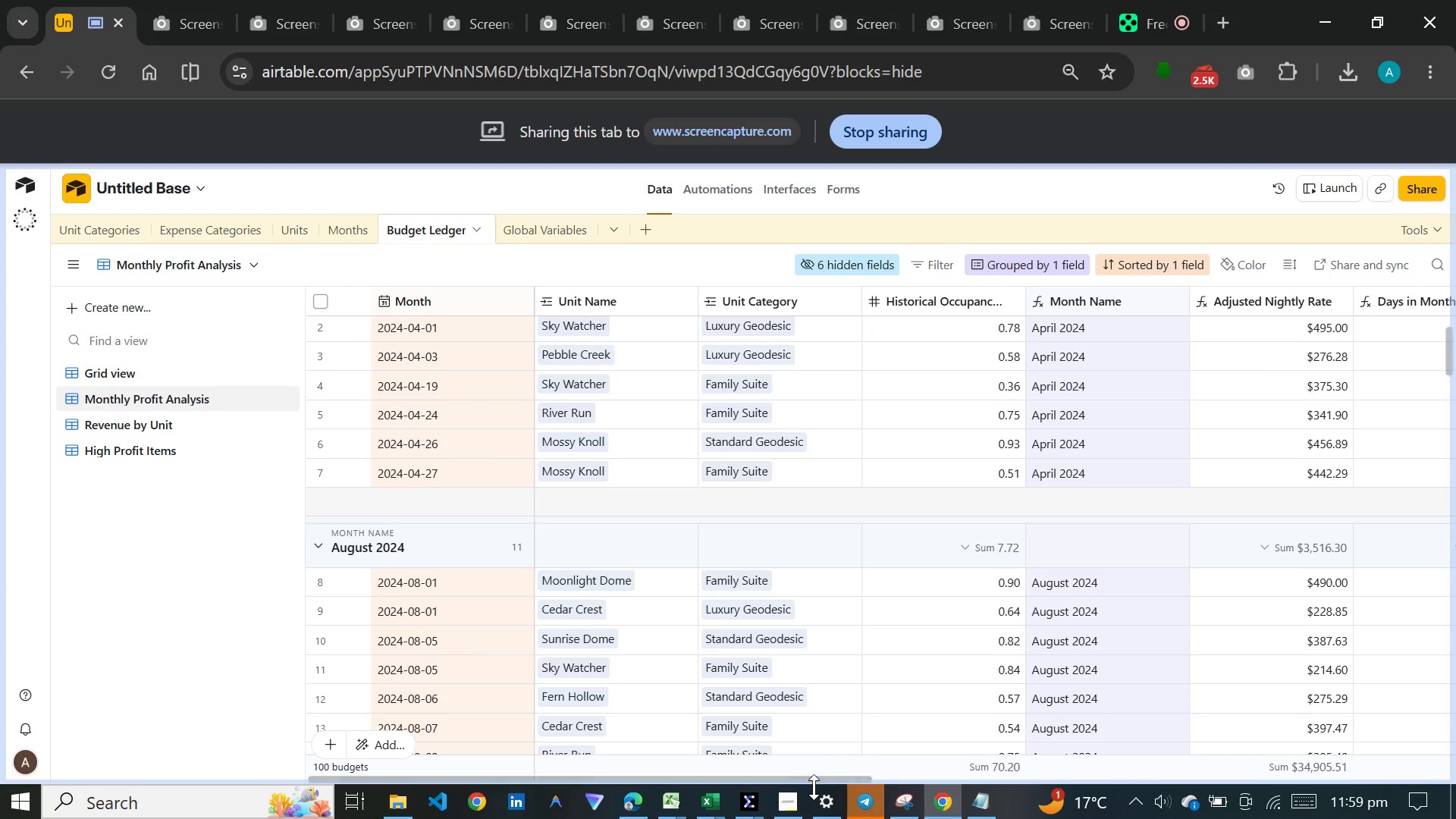 
left_click_drag(start_coordinate=[832, 777], to_coordinate=[546, 777])
 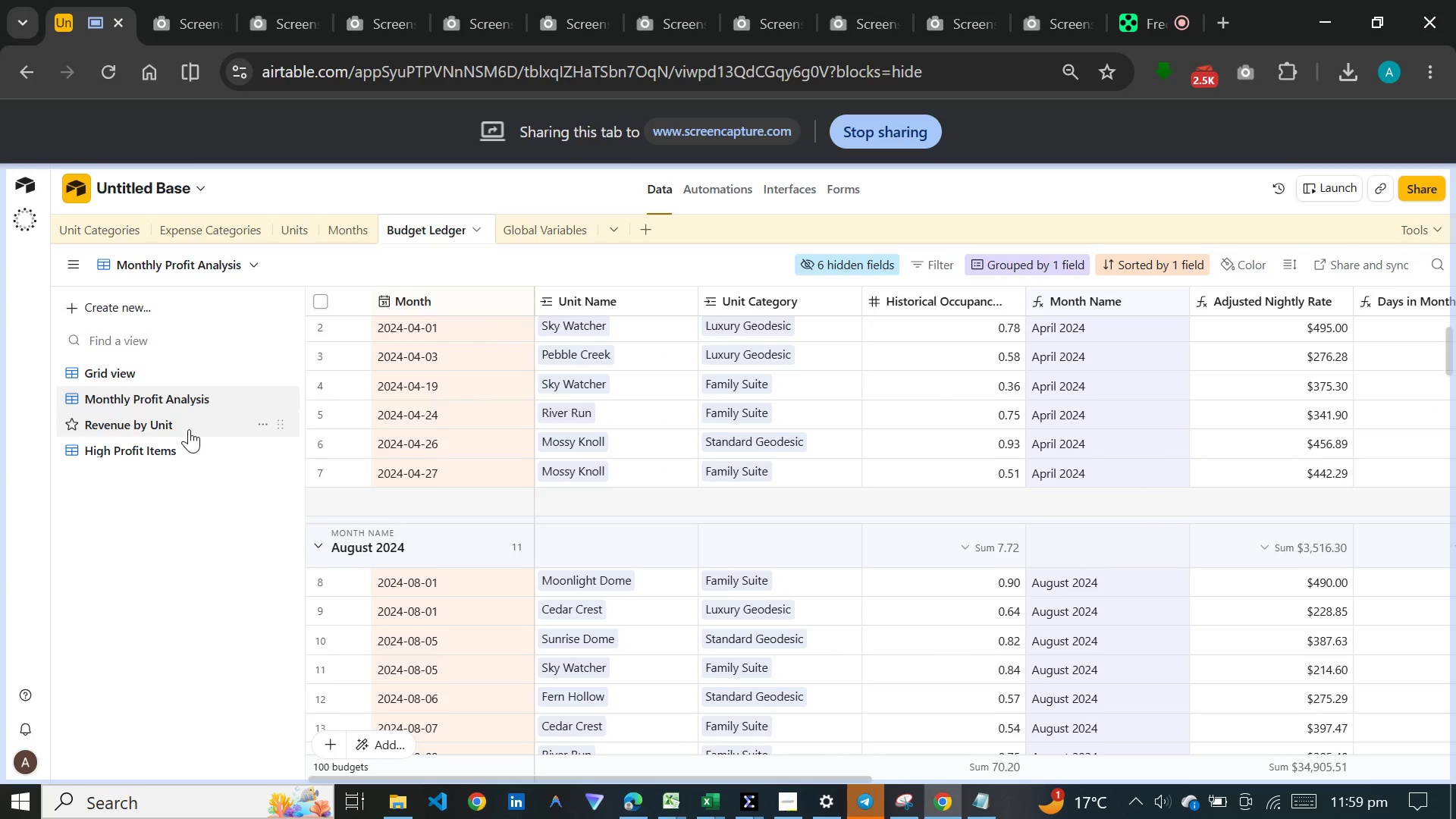 
left_click([175, 429])
 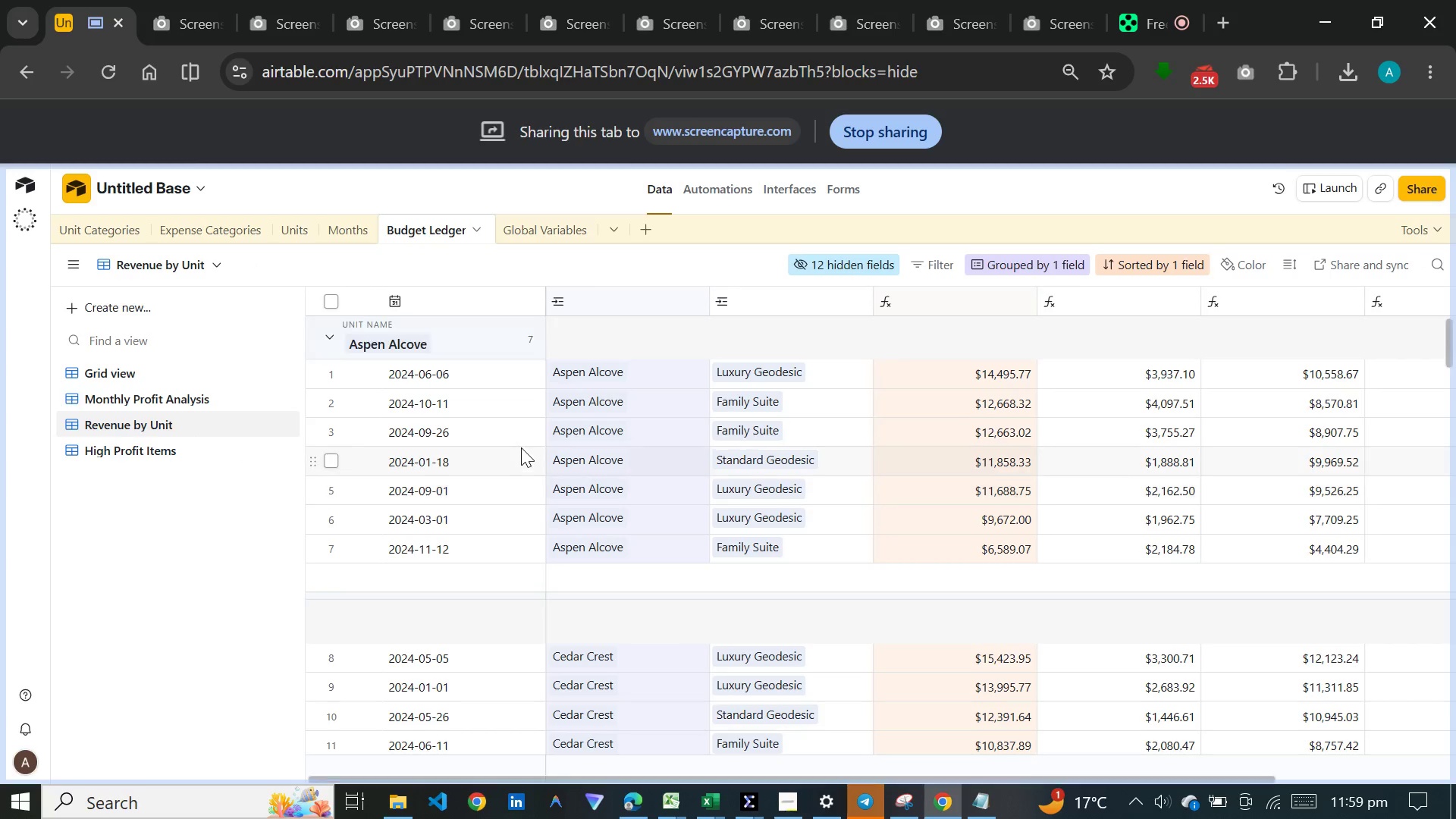 
scroll: coordinate [558, 442], scroll_direction: down, amount: 28.0
 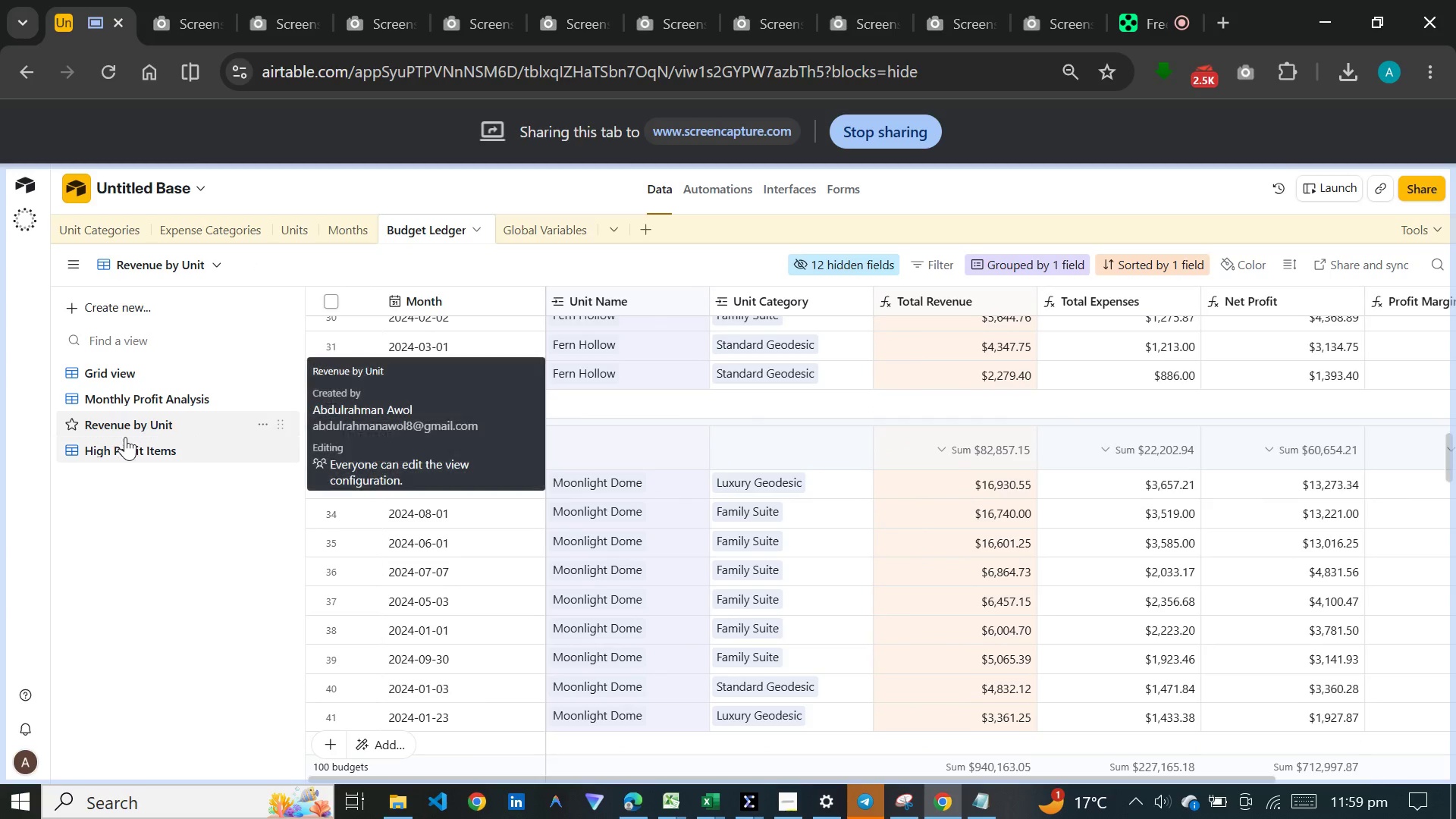 
left_click([127, 438])
 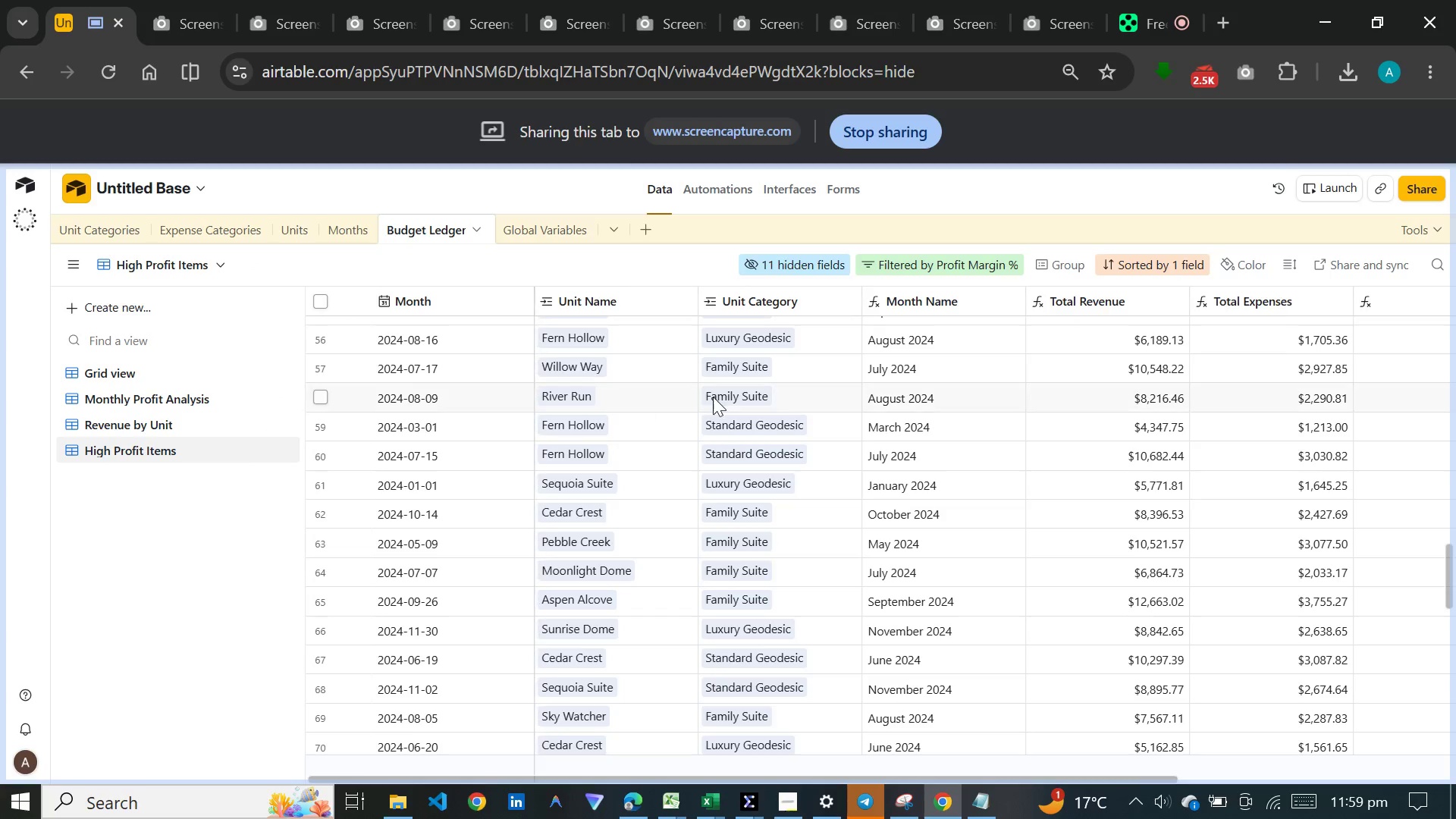 
scroll: coordinate [882, 466], scroll_direction: up, amount: 52.0
 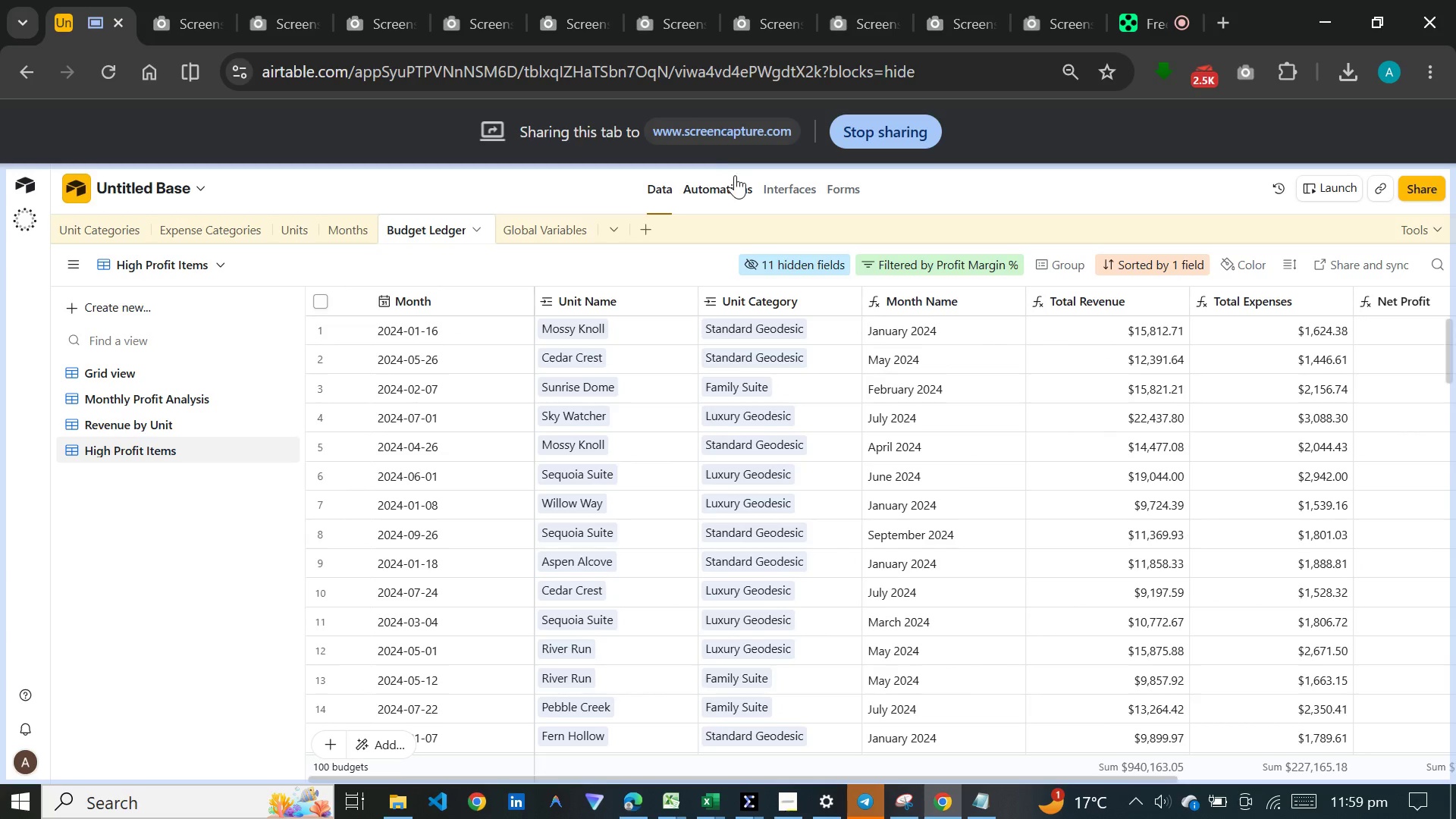 
left_click([782, 187])
 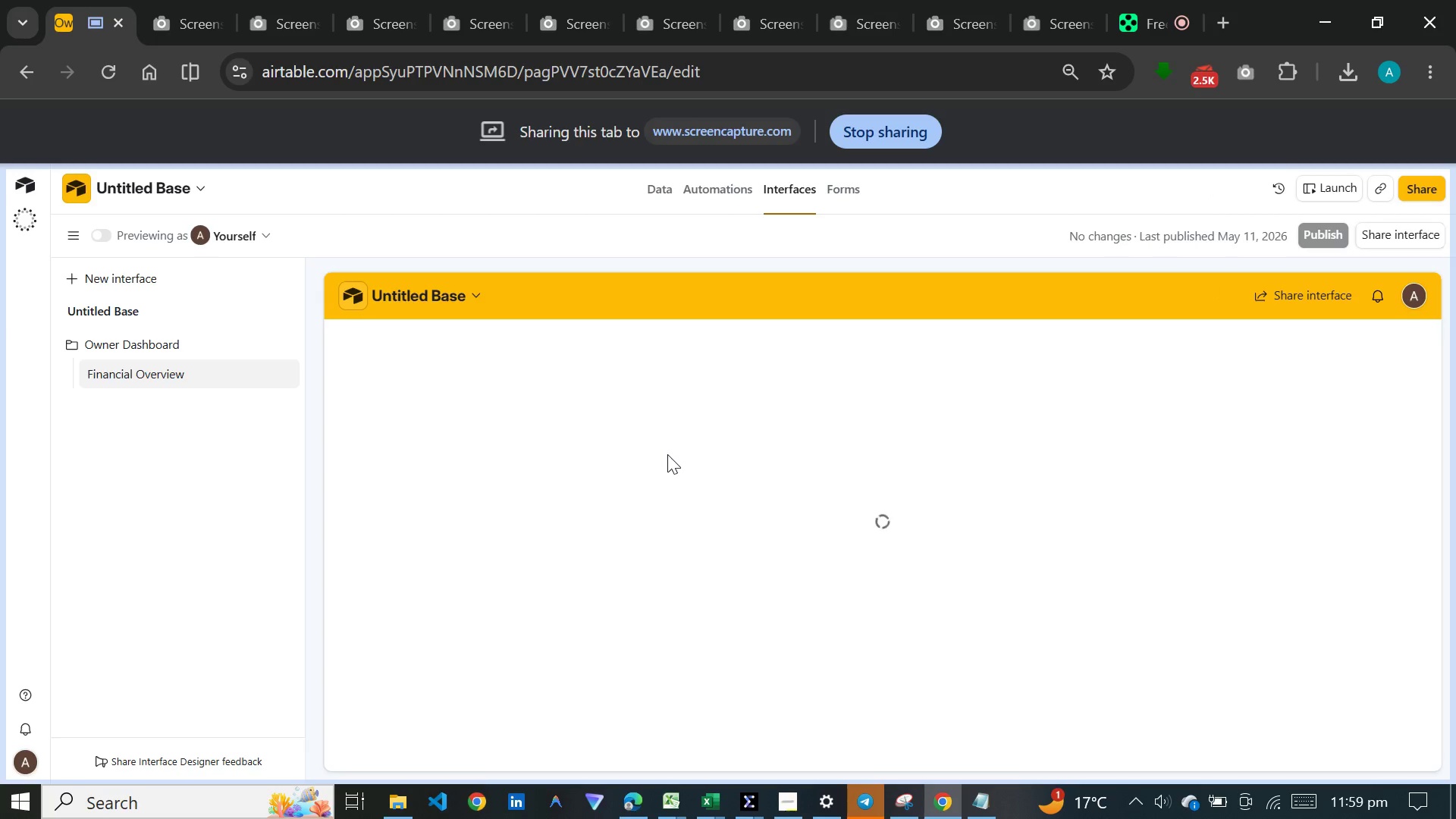 
wait(14.19)
 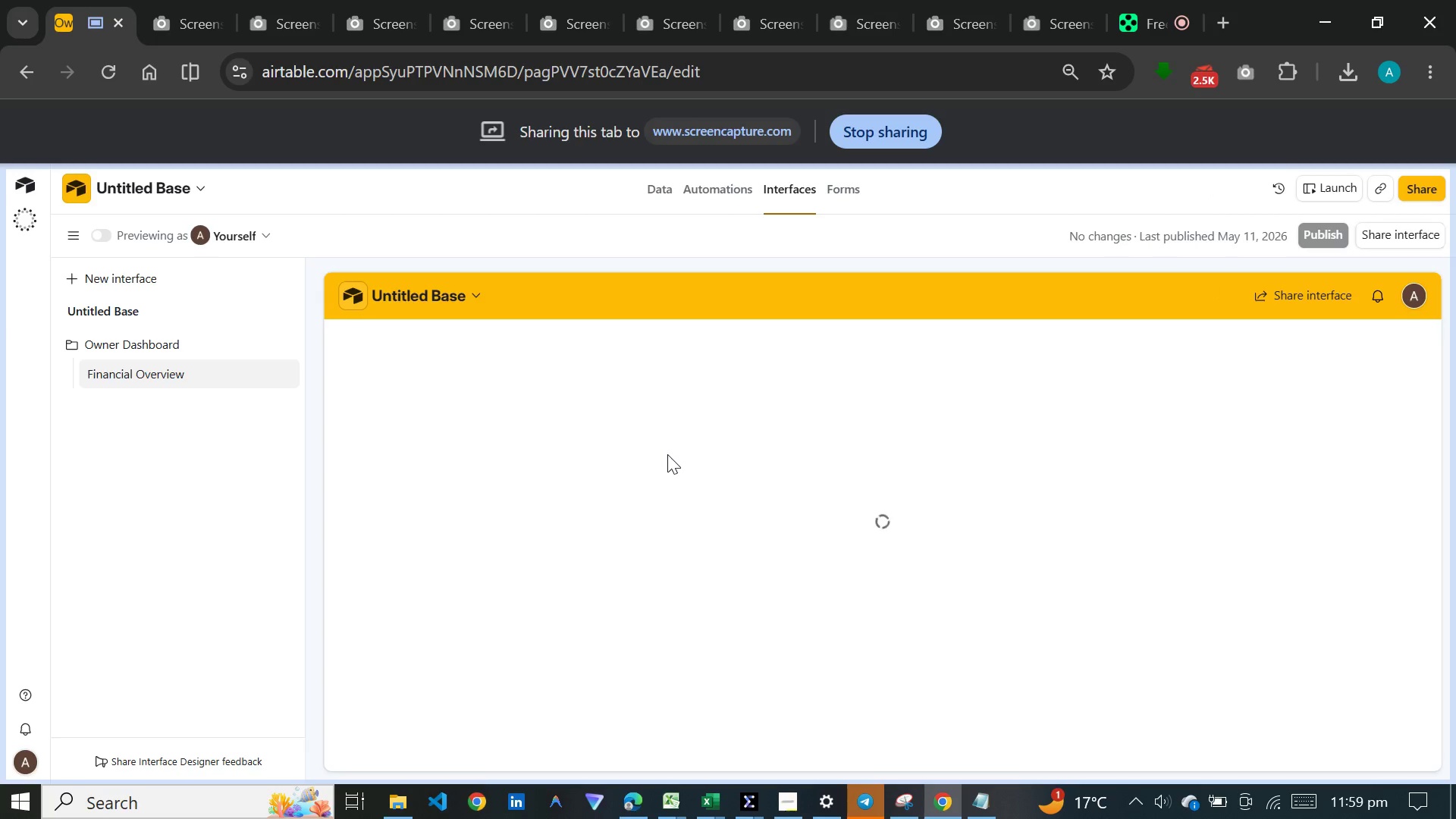 
left_click([791, 797])